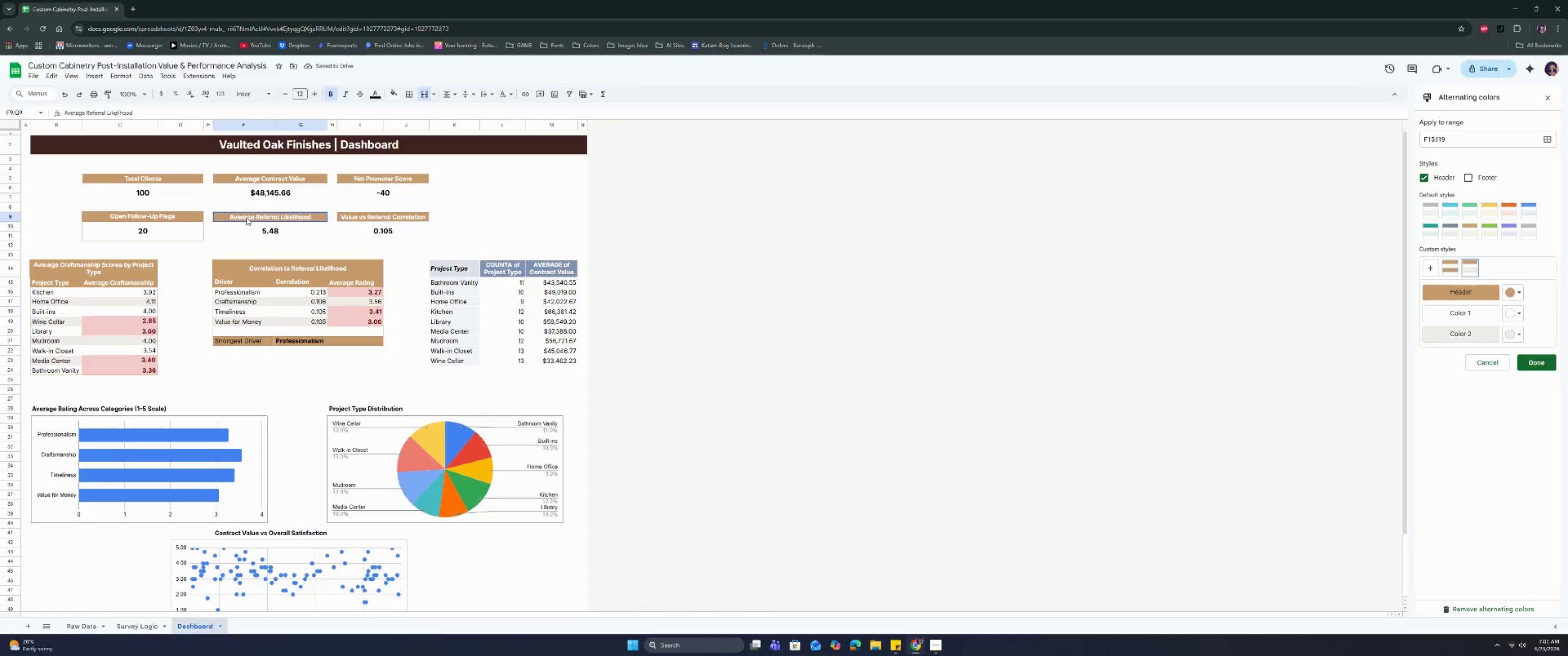 
left_click([246, 217])
 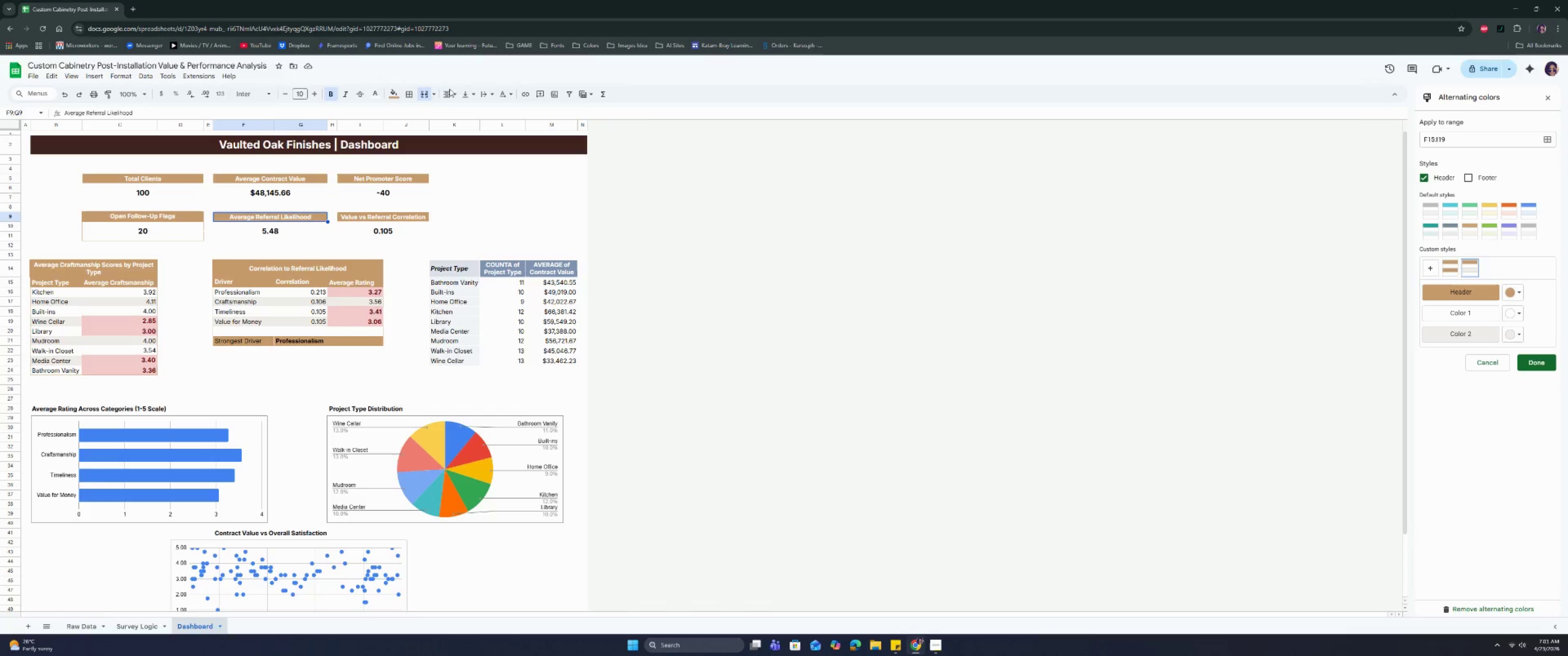 
wait(6.06)
 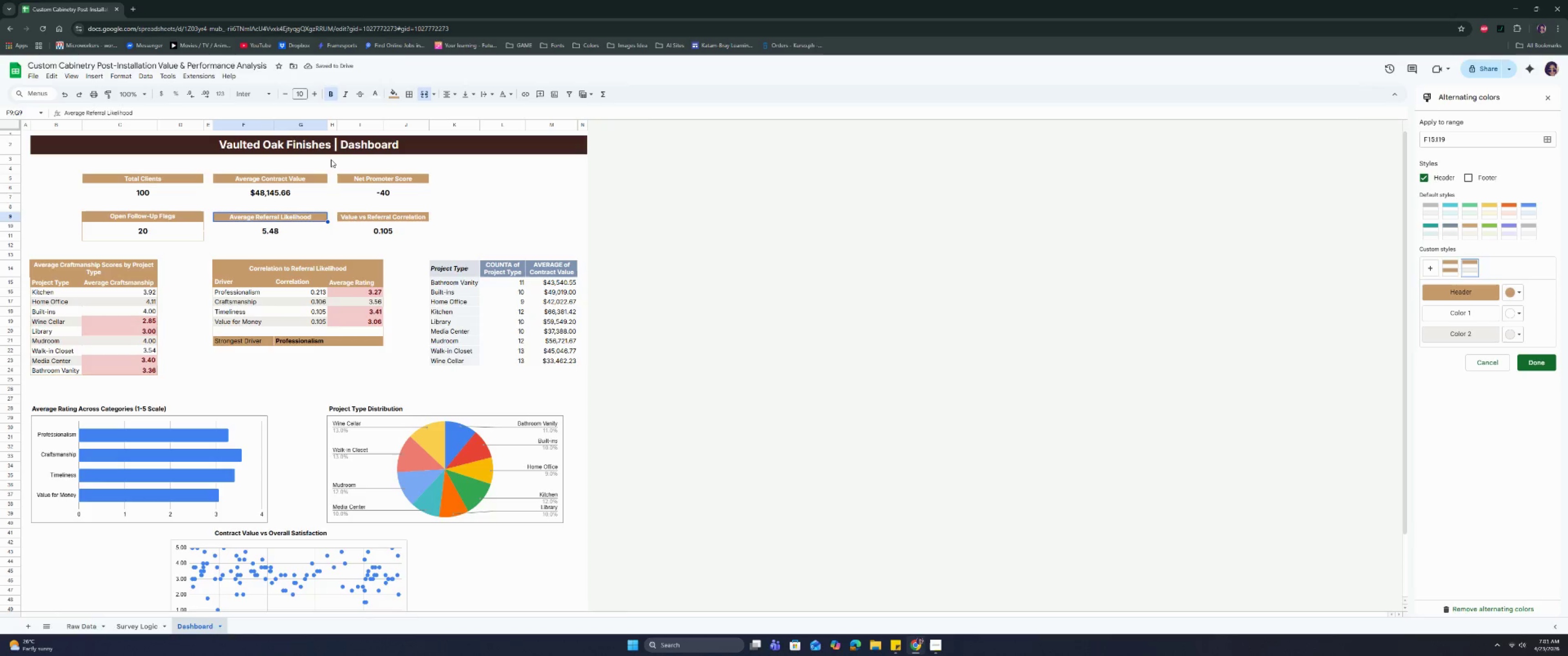 
left_click([496, 128])
 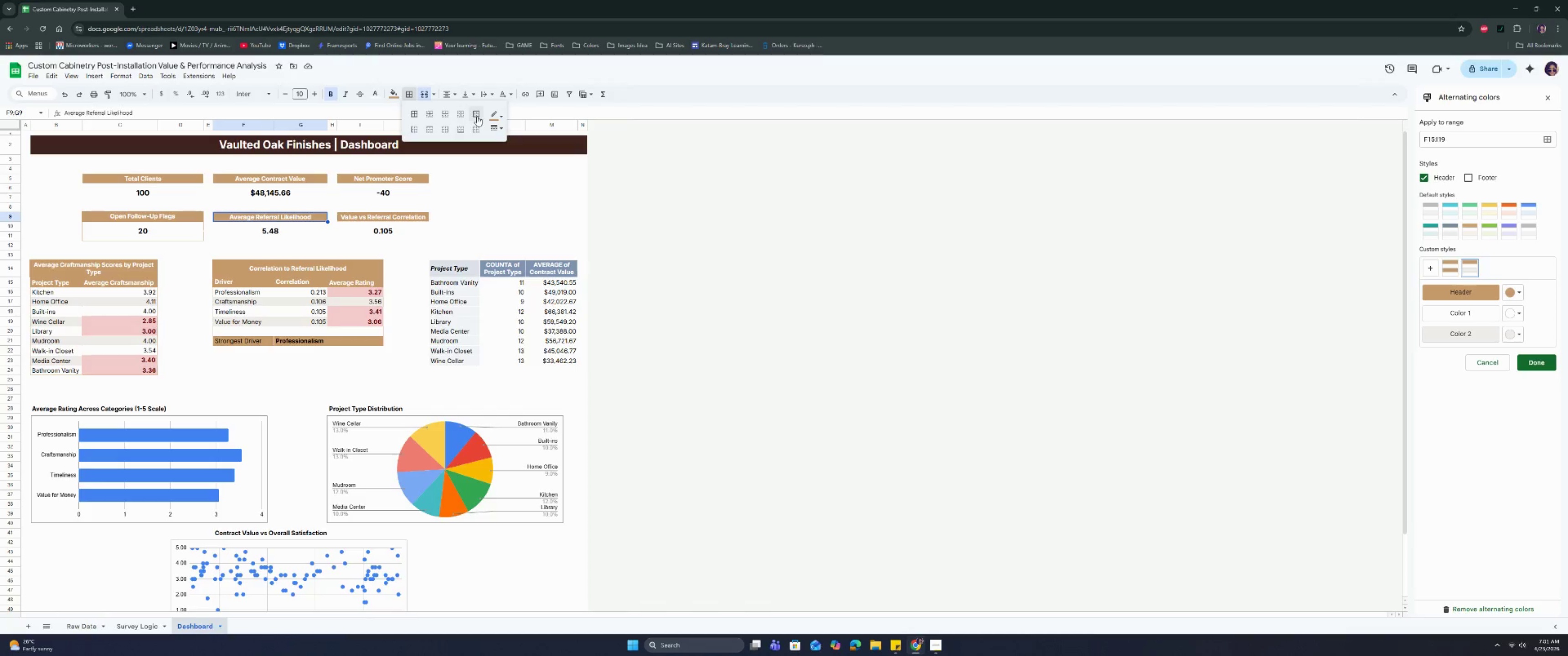 
left_click([473, 113])
 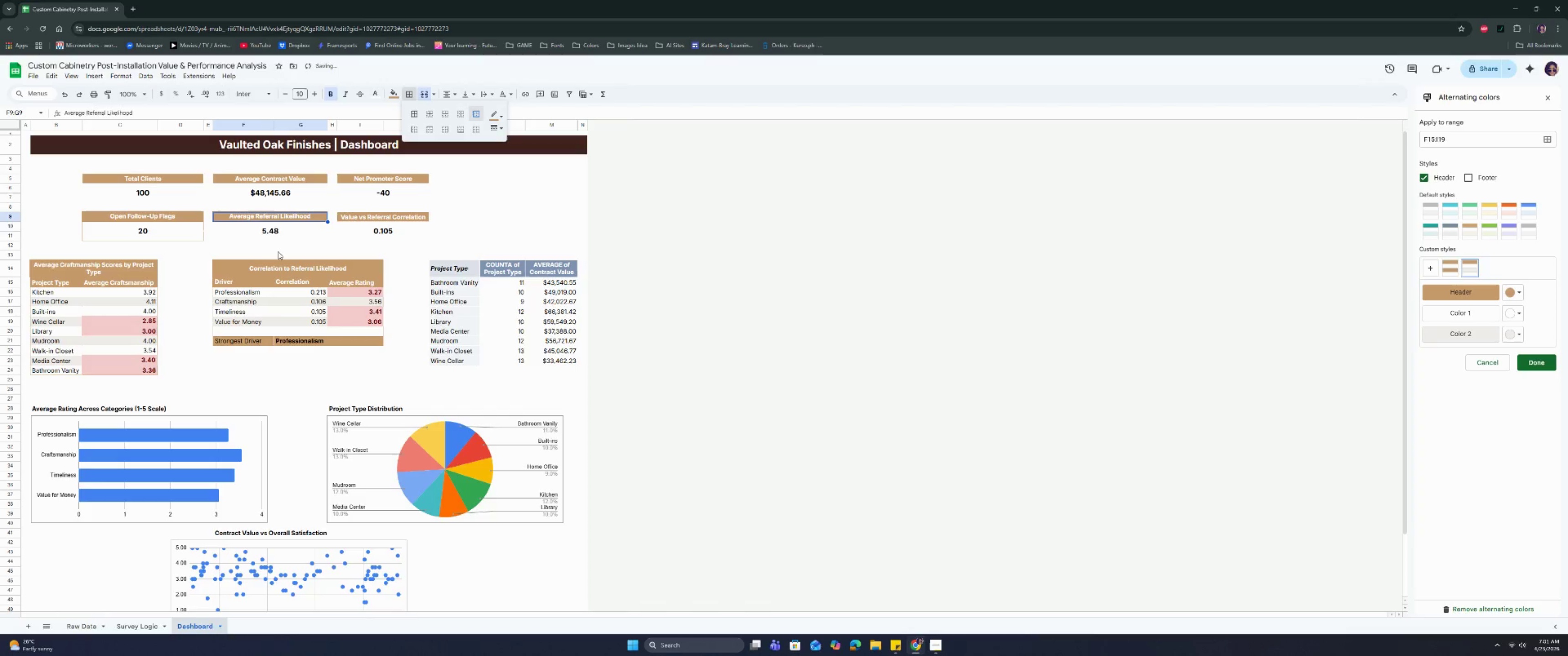 
left_click_drag(start_coordinate=[274, 228], to_coordinate=[274, 241])
 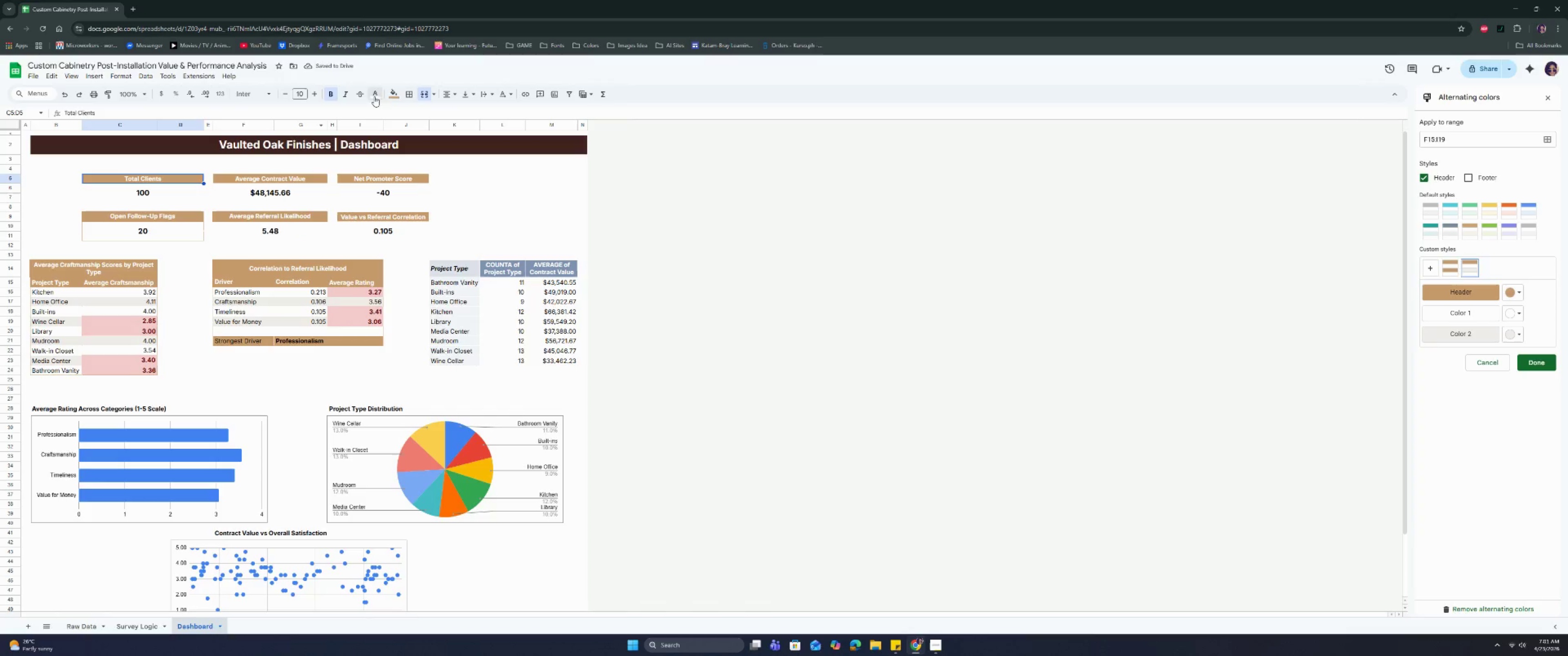 
left_click([410, 92])
 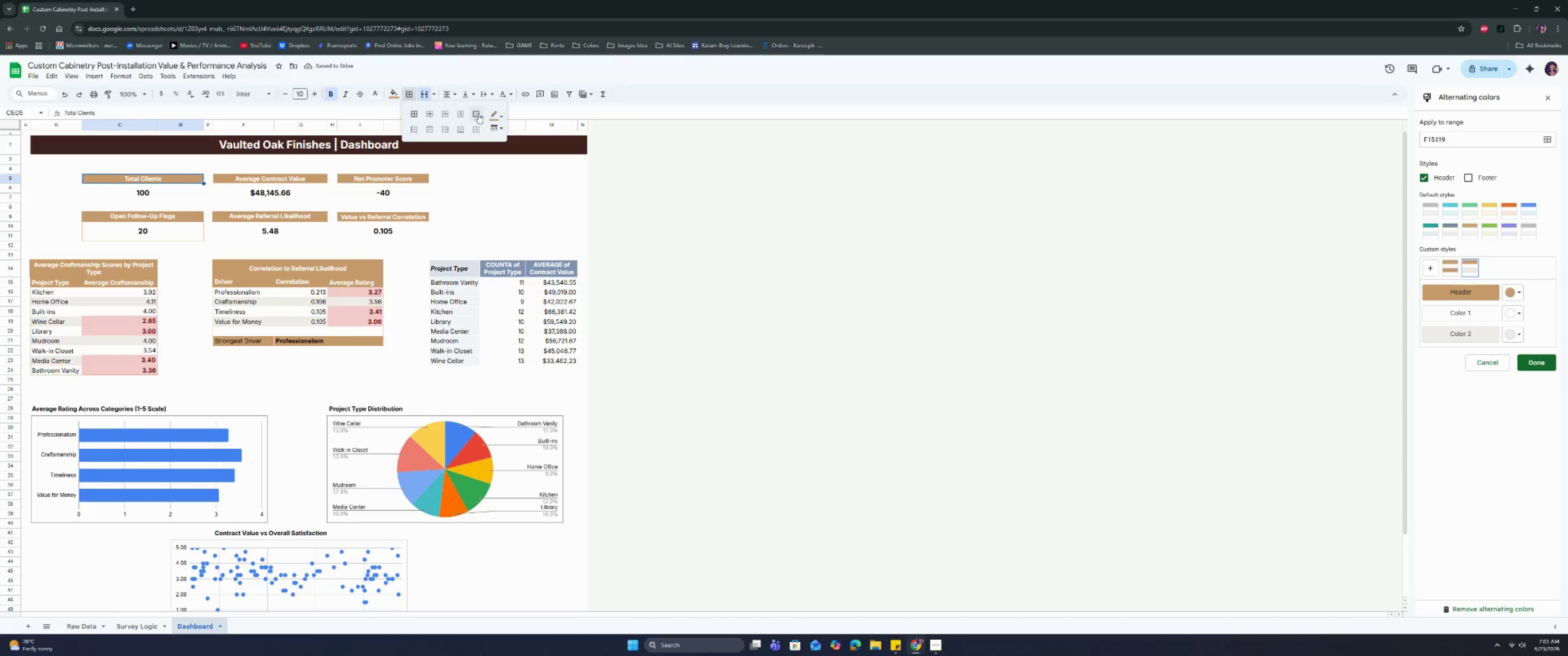 
left_click([478, 113])
 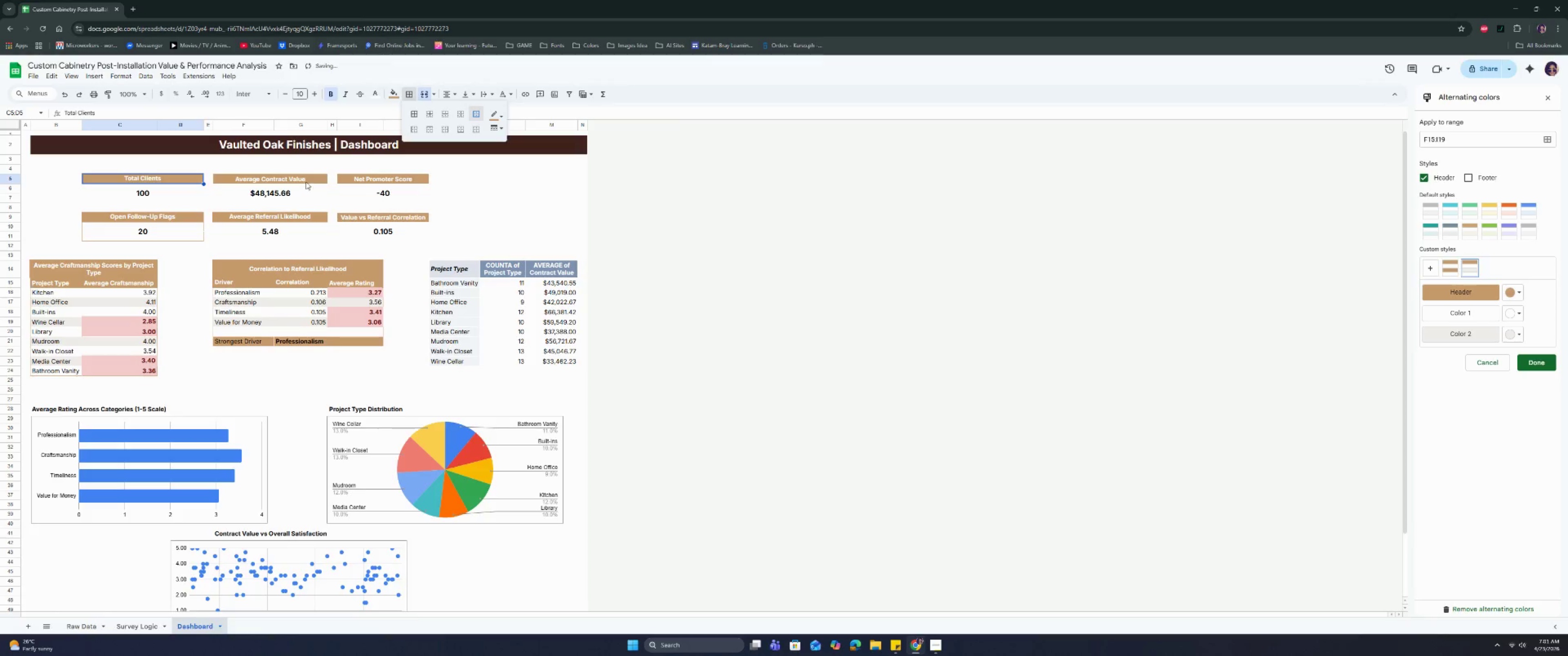 
left_click([286, 179])
 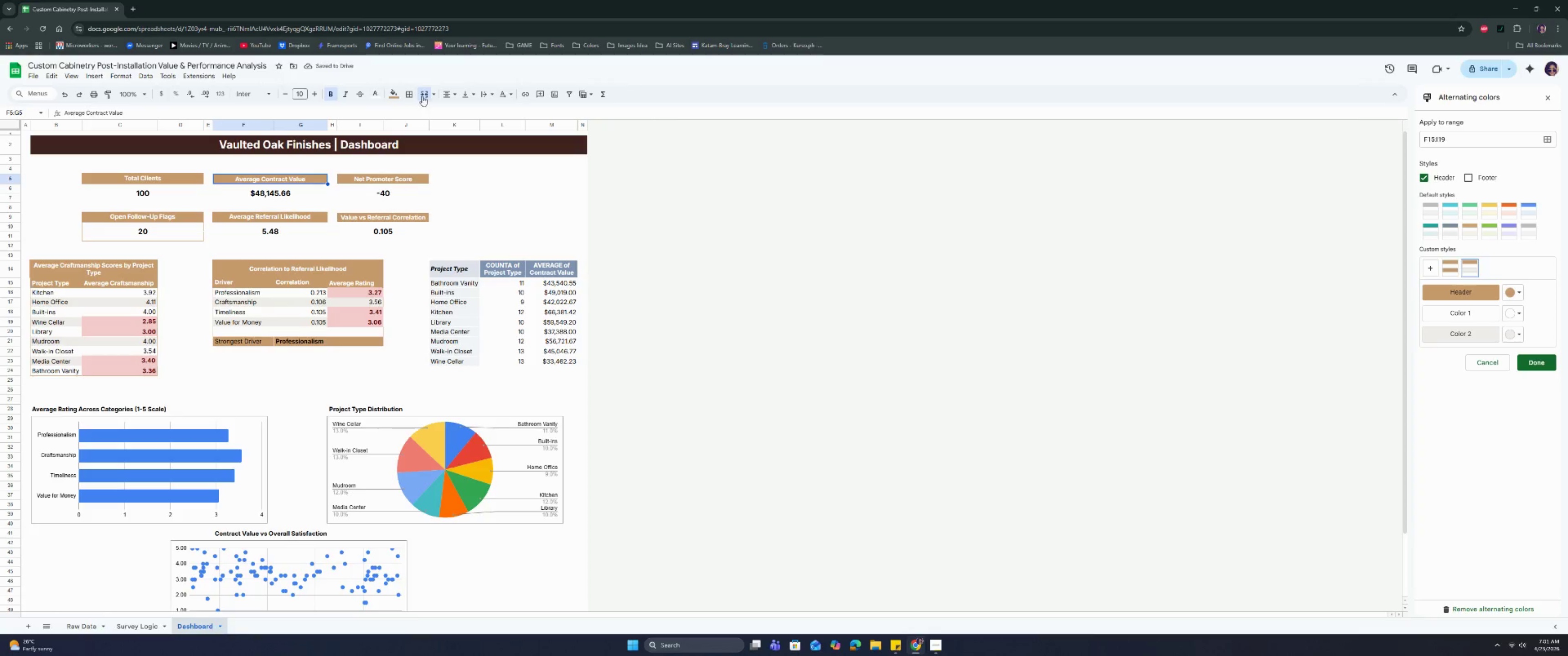 
left_click([411, 94])
 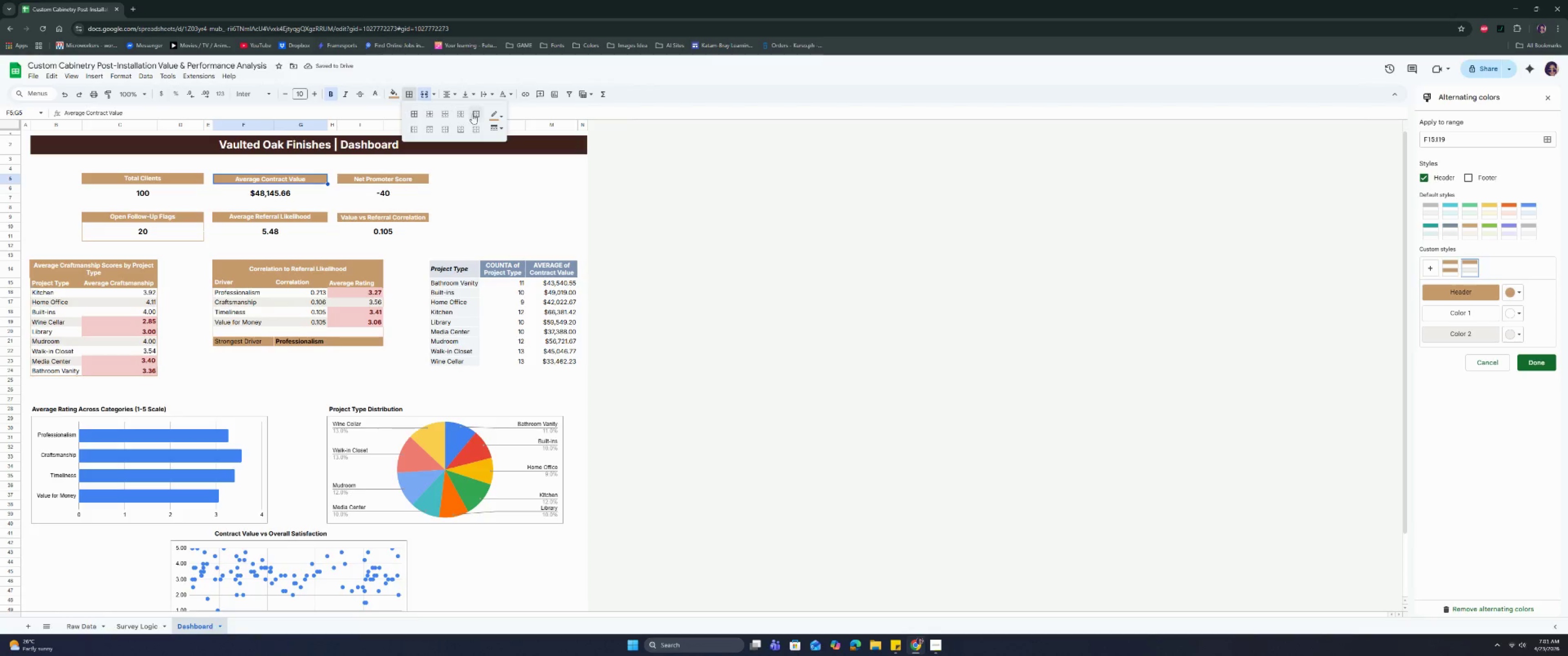 
left_click([474, 113])
 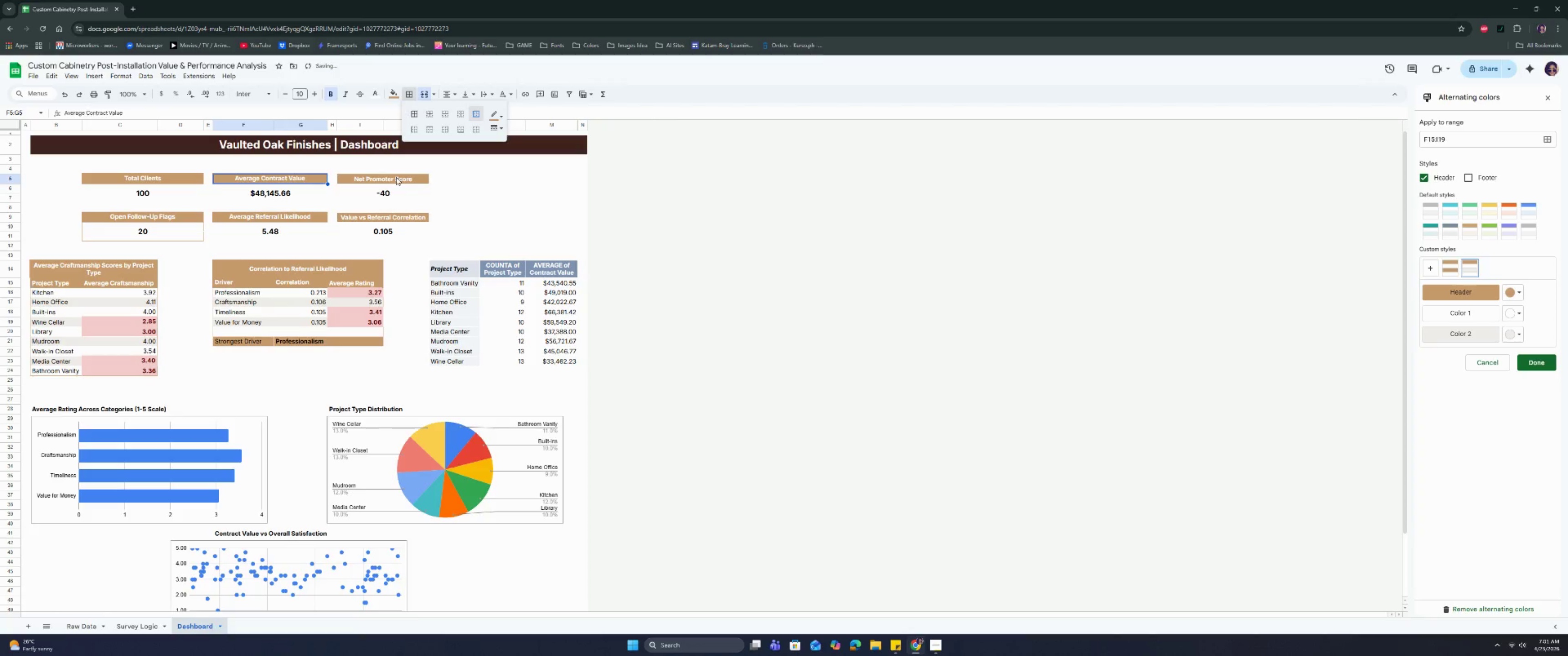 
left_click([396, 178])
 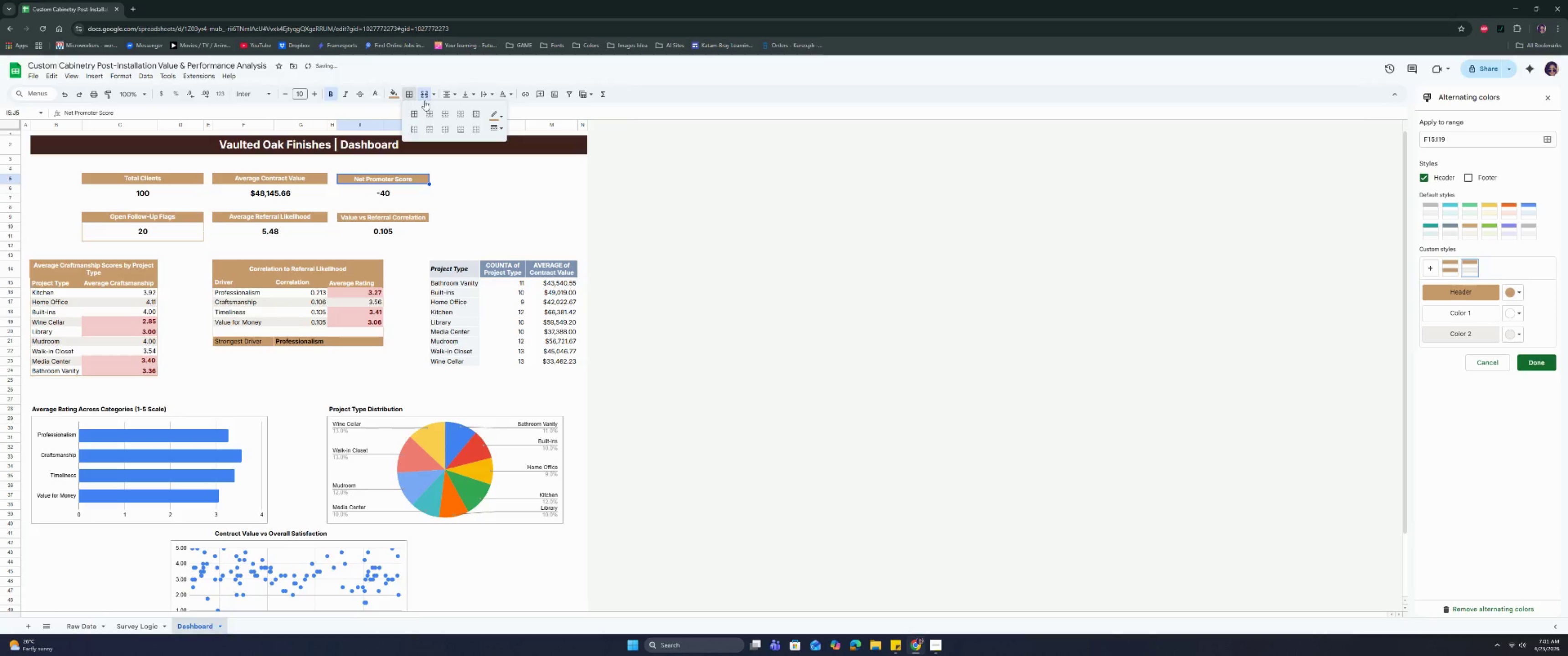 
left_click([478, 115])
 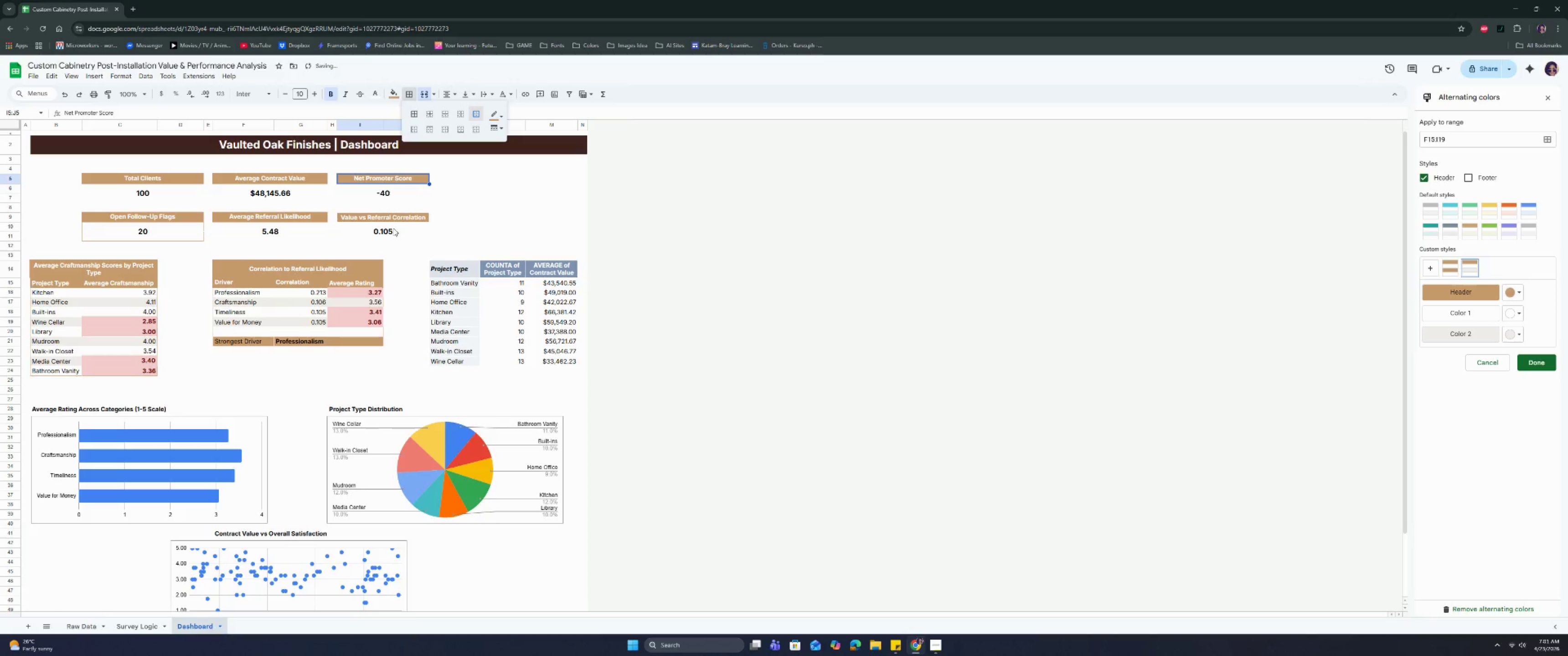 
left_click([396, 219])
 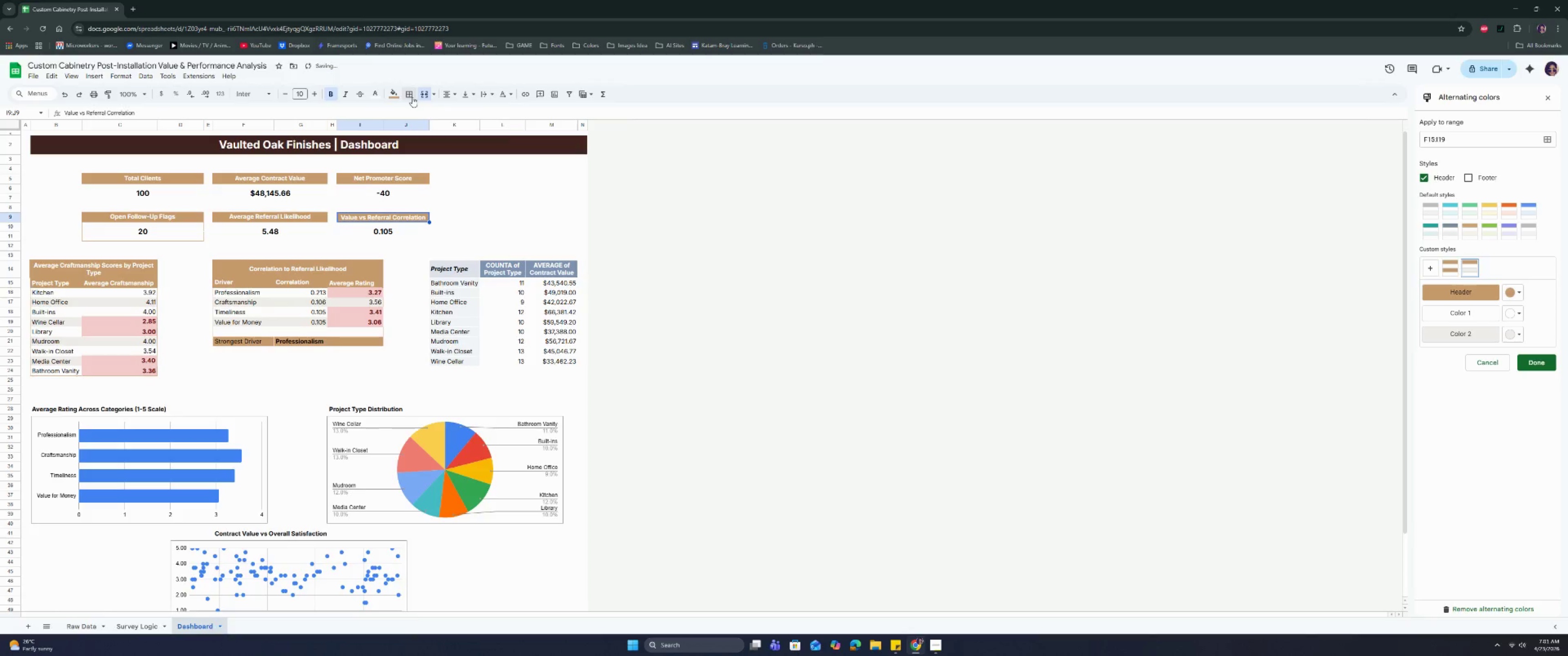 
left_click([412, 97])
 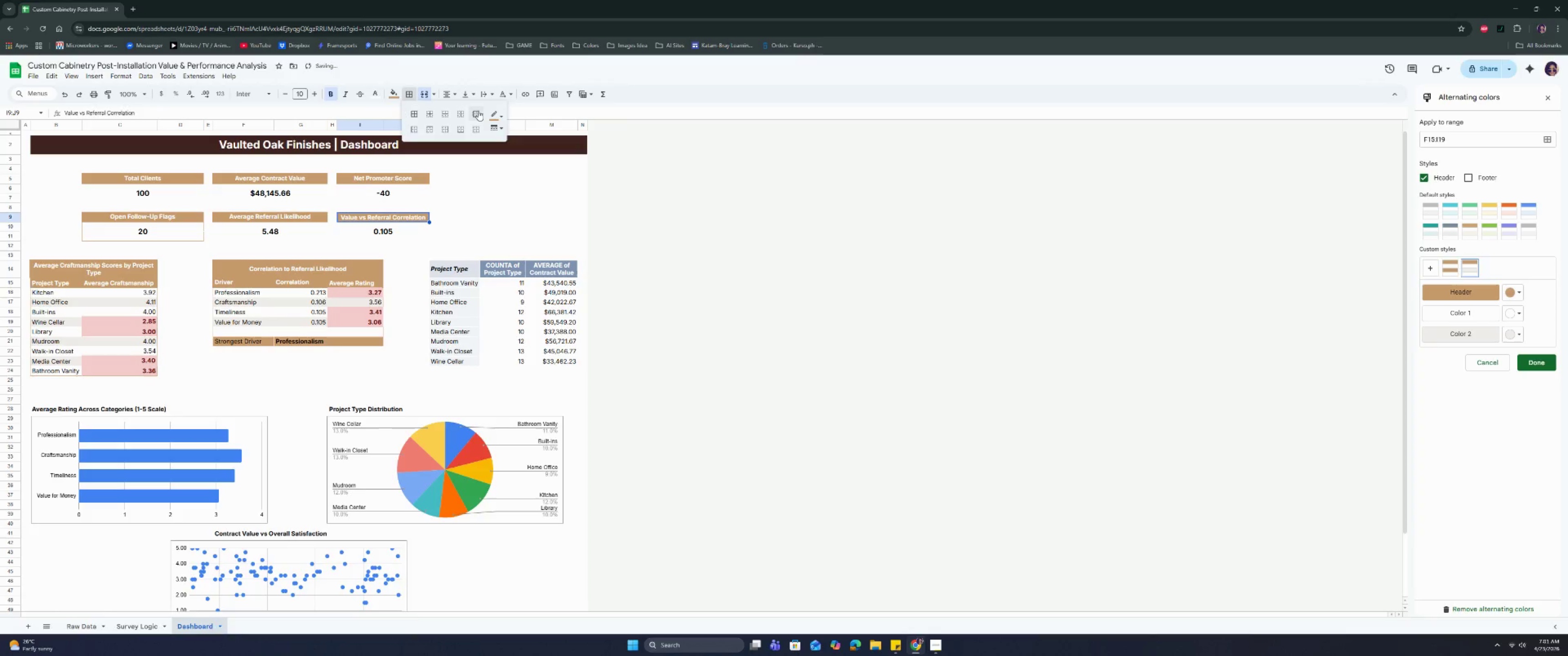 
left_click([478, 111])
 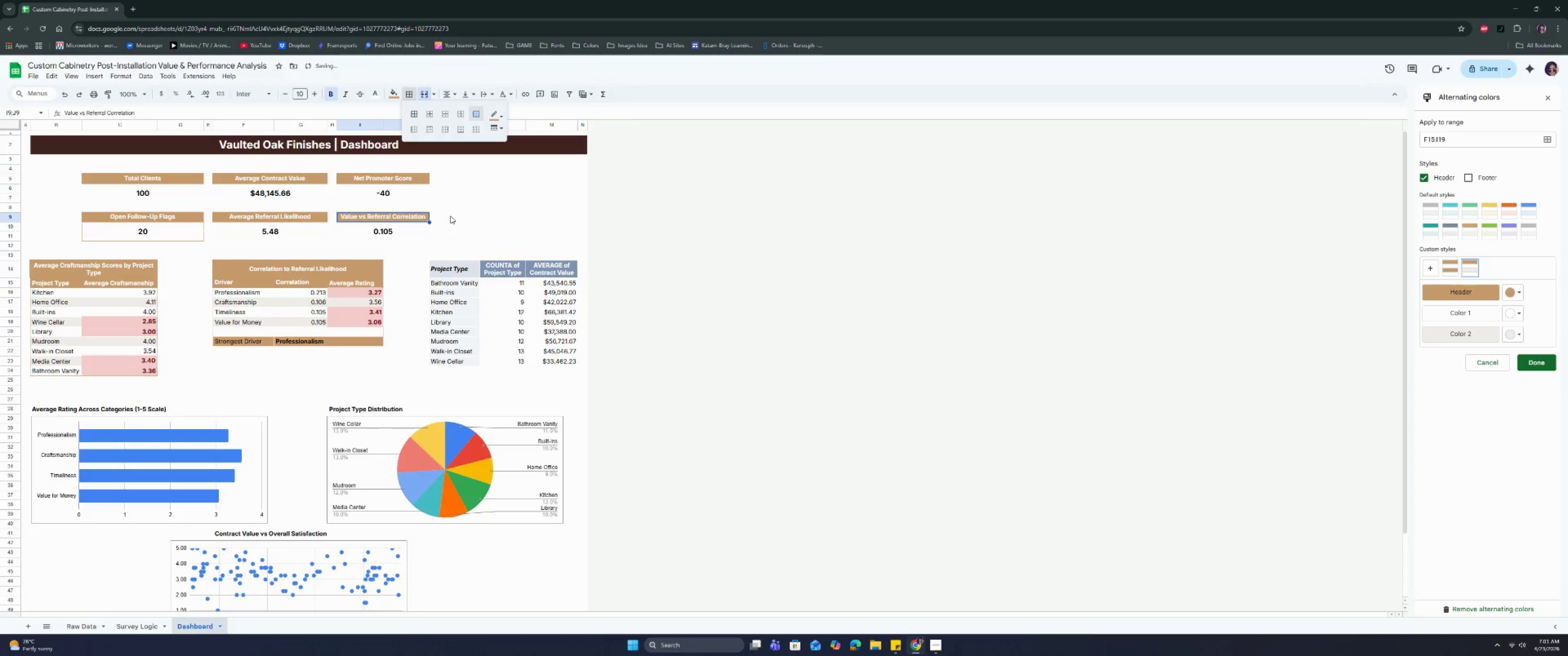 
left_click([450, 216])
 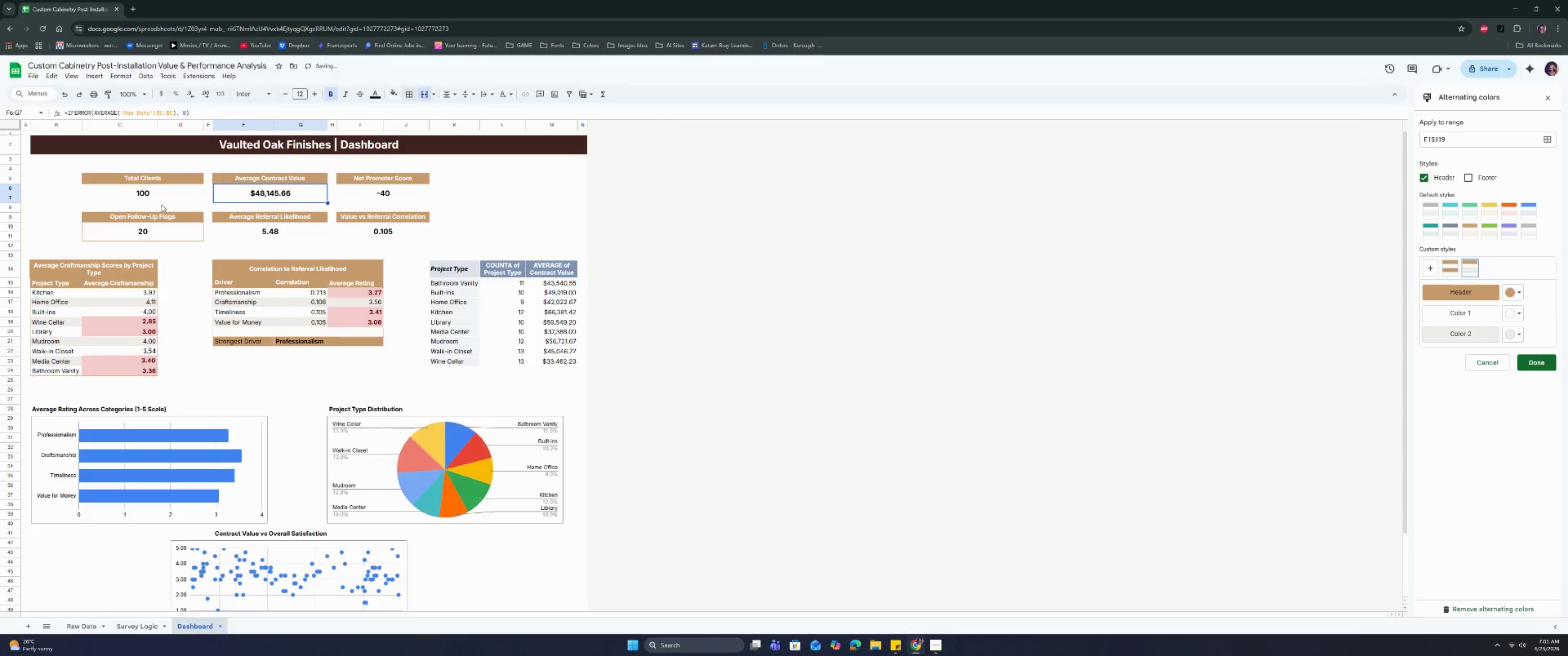 
left_click([270, 233])
 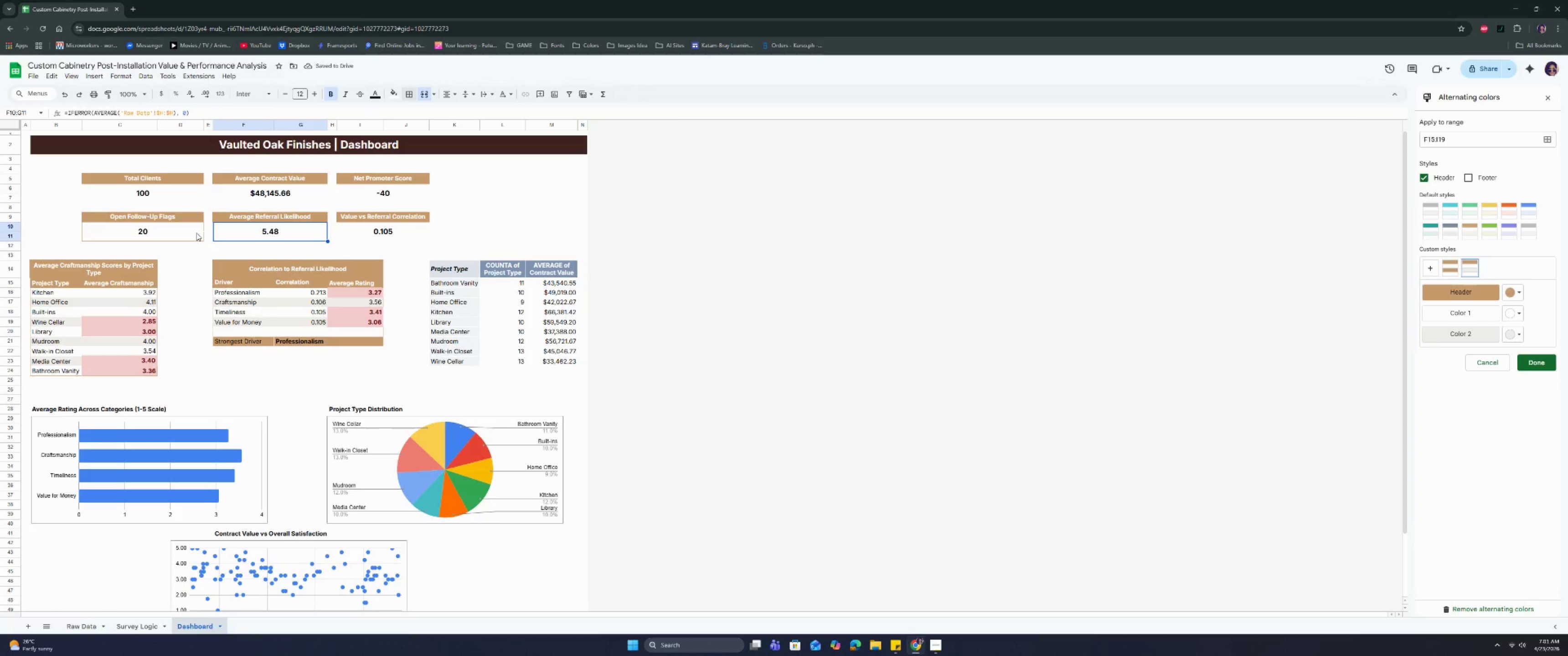 
left_click([196, 233])
 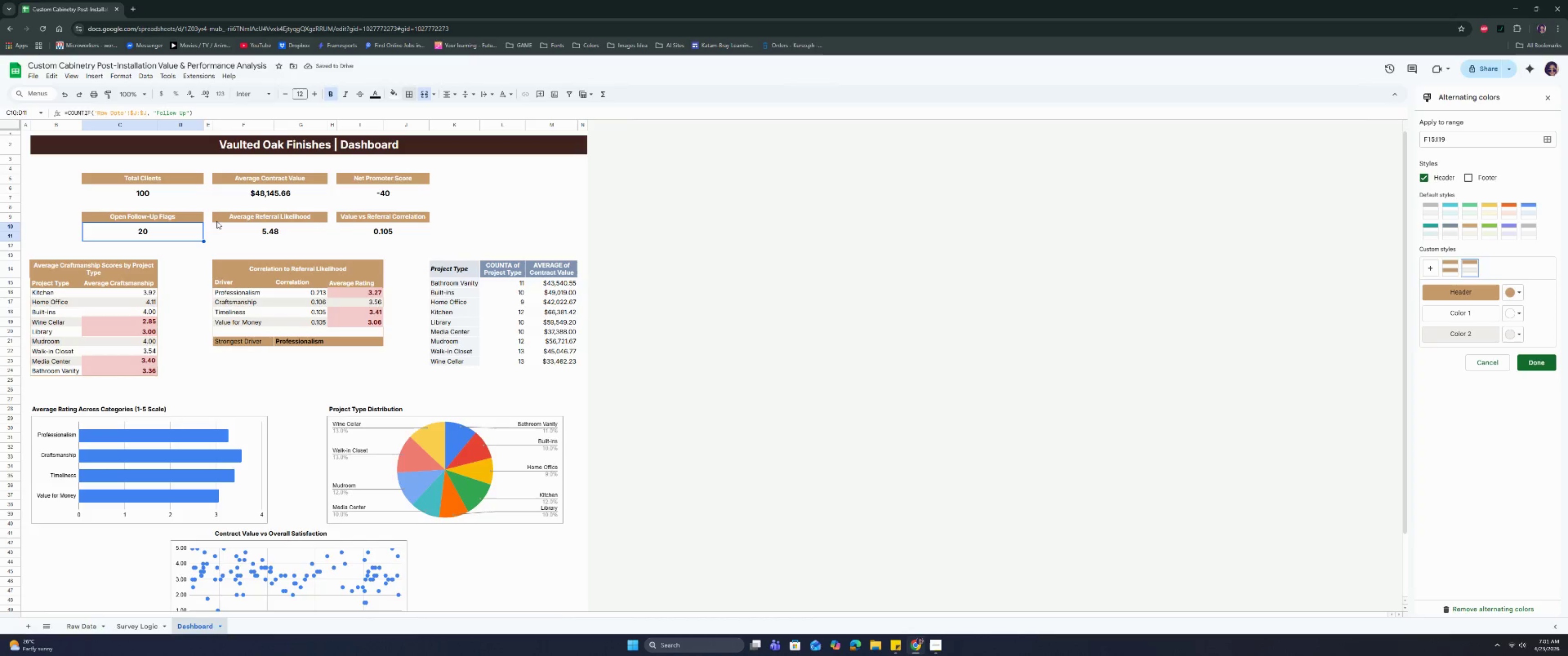 
left_click_drag(start_coordinate=[211, 227], to_coordinate=[210, 237])
 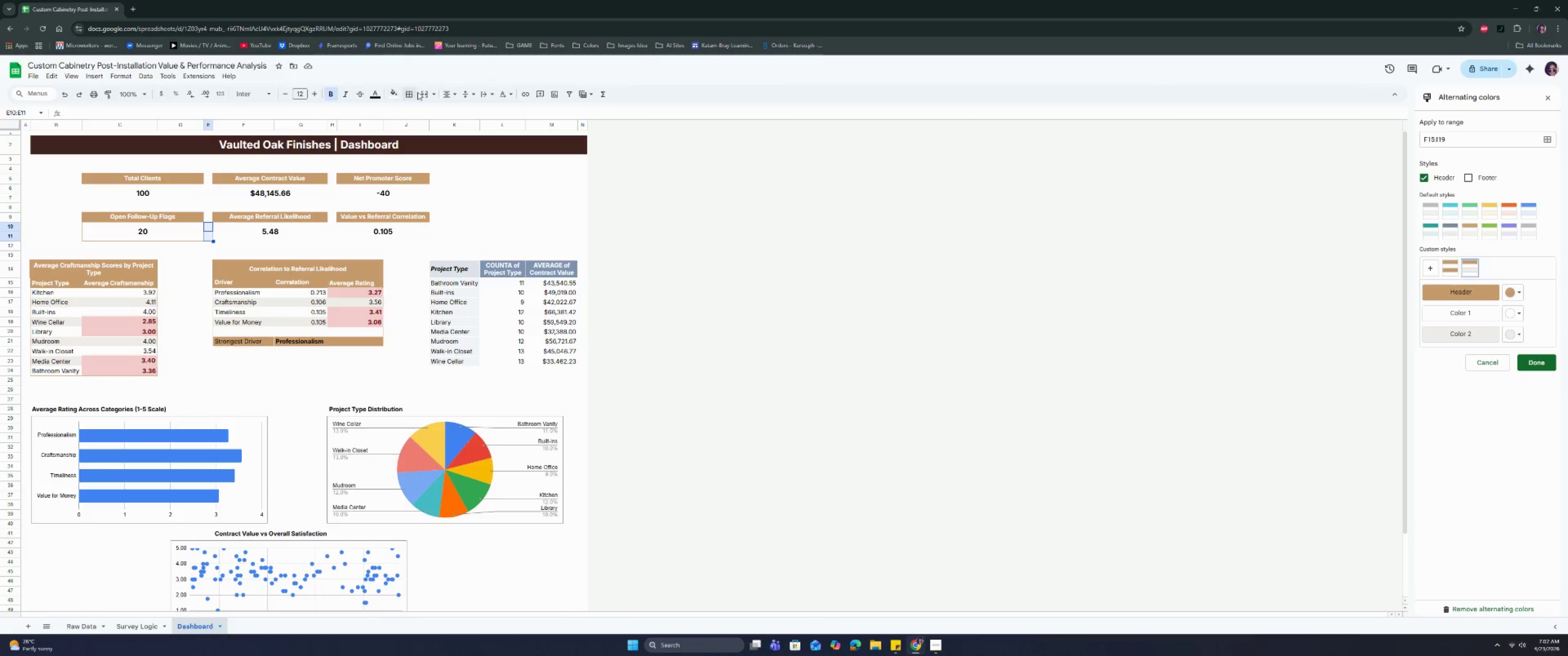 
left_click([351, 230])
 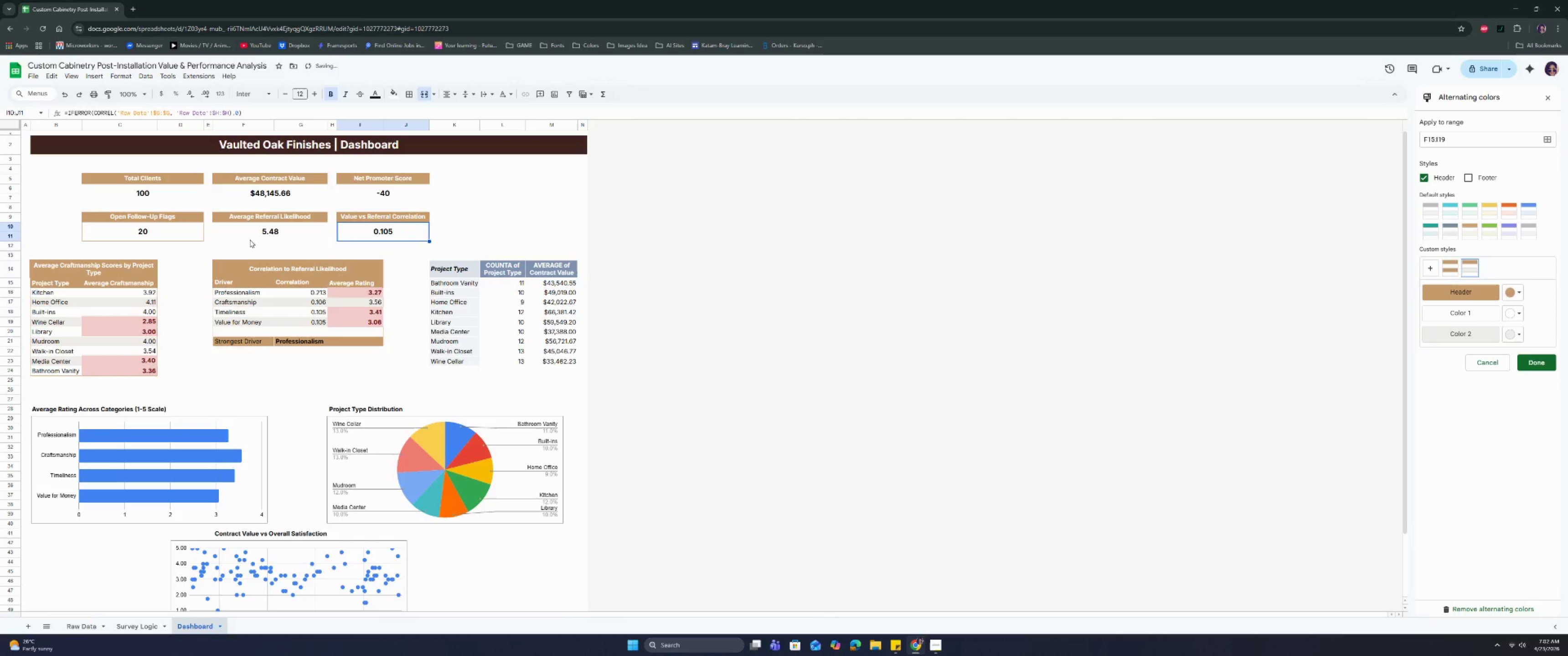 
left_click([250, 232])
 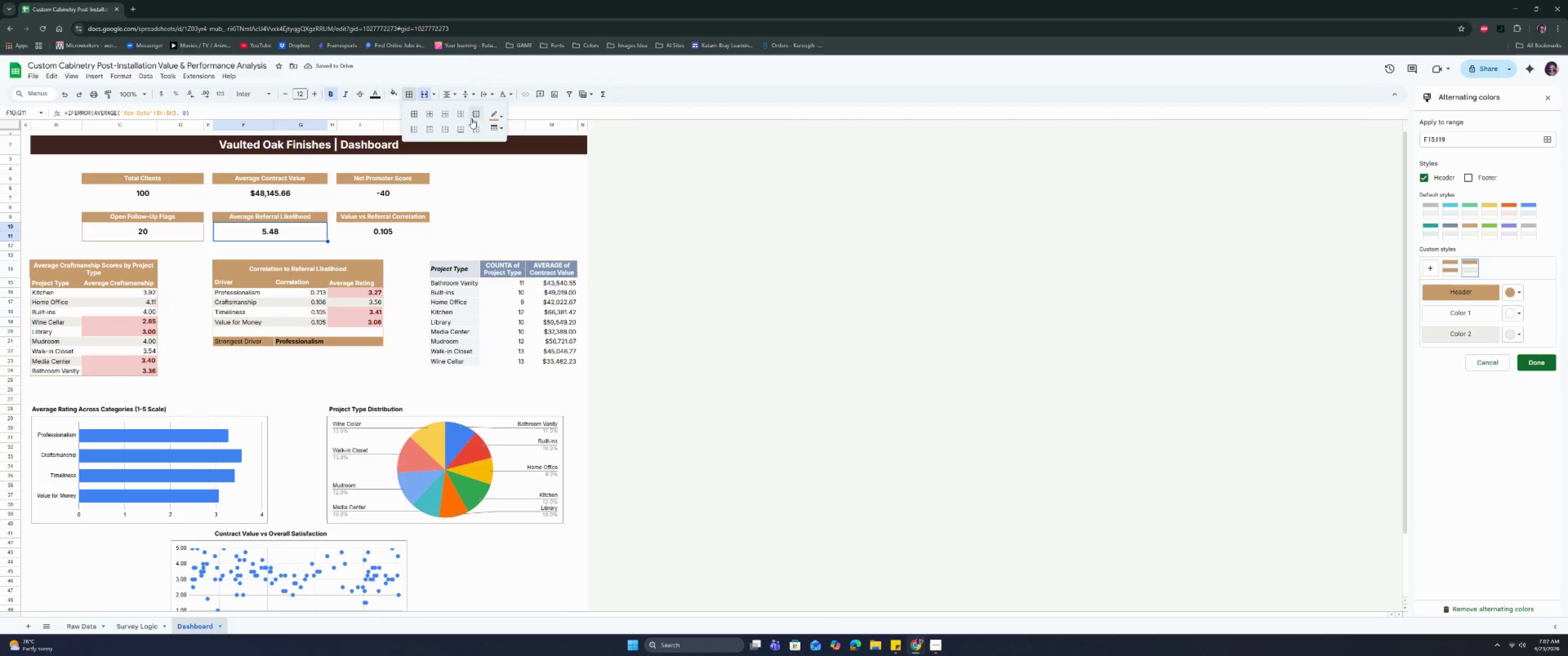 
double_click([395, 231])
 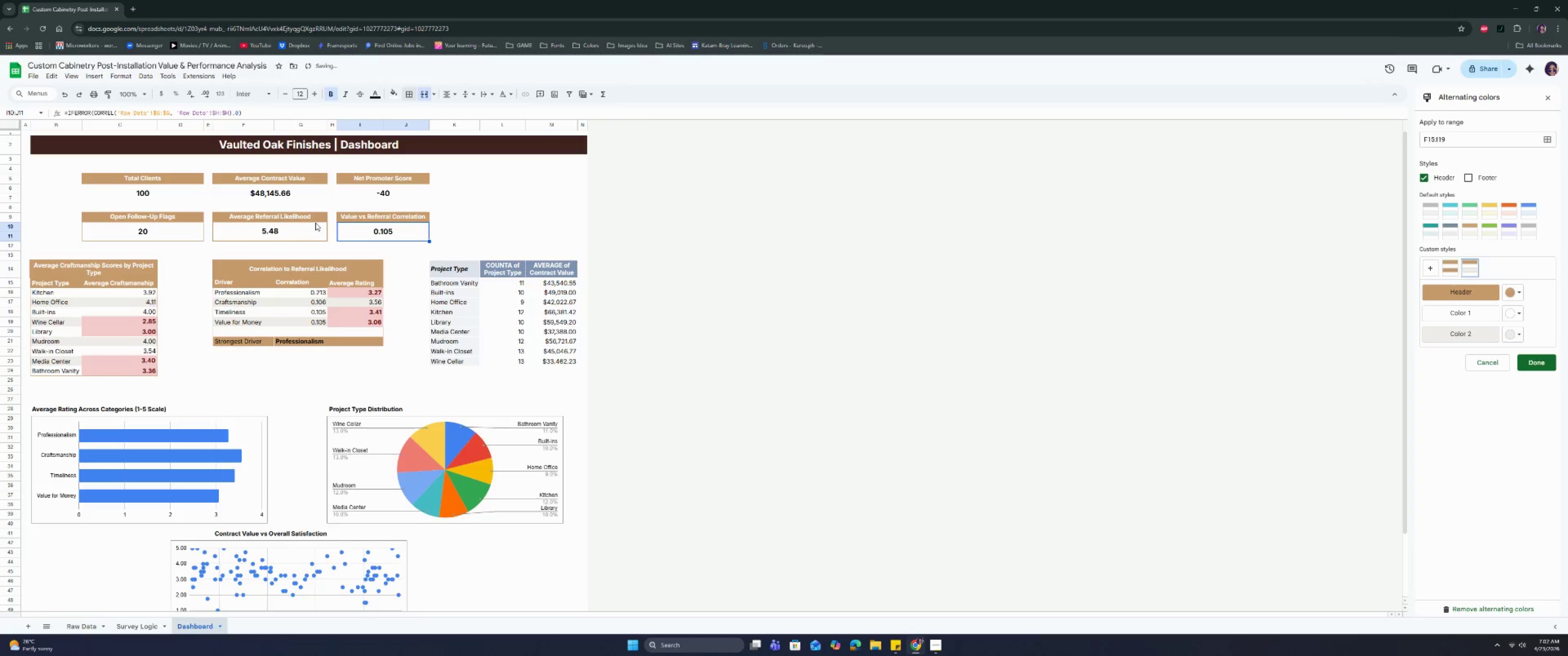 
left_click([304, 230])
 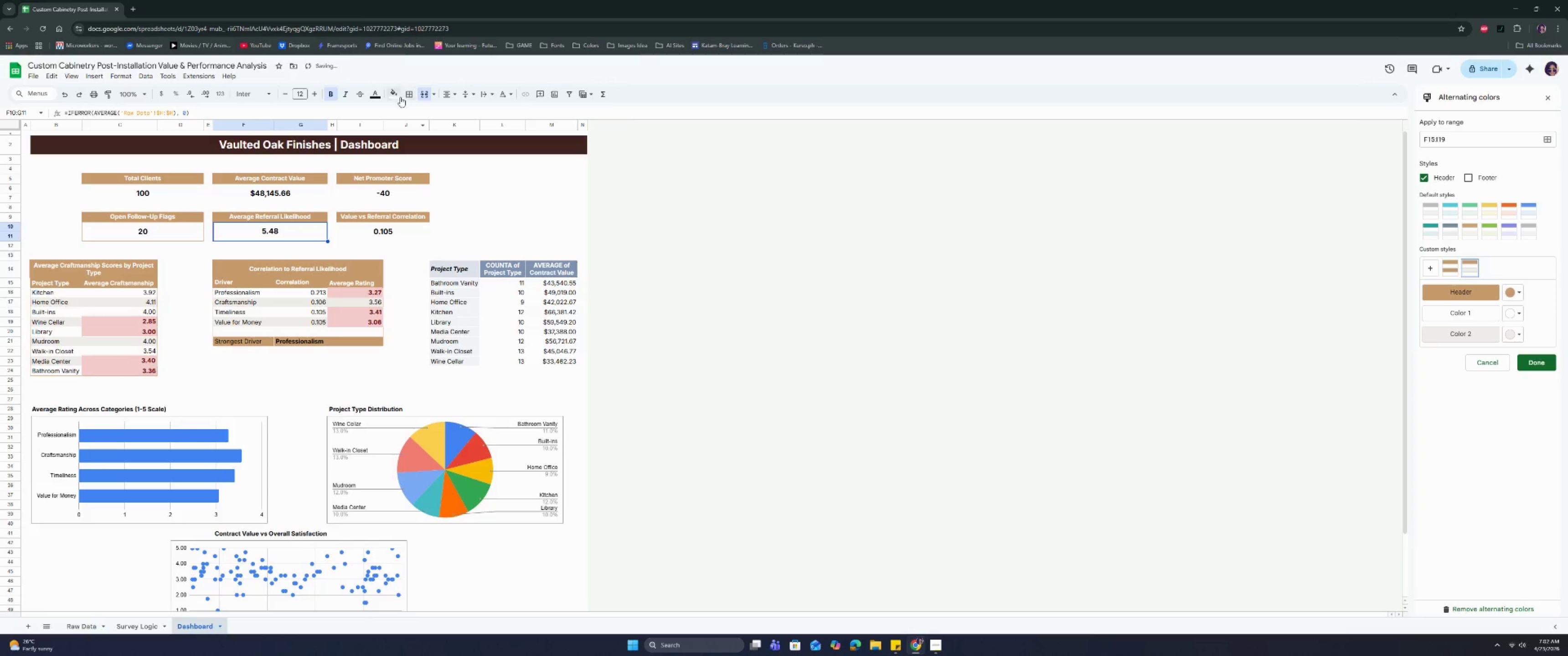 
left_click([405, 94])
 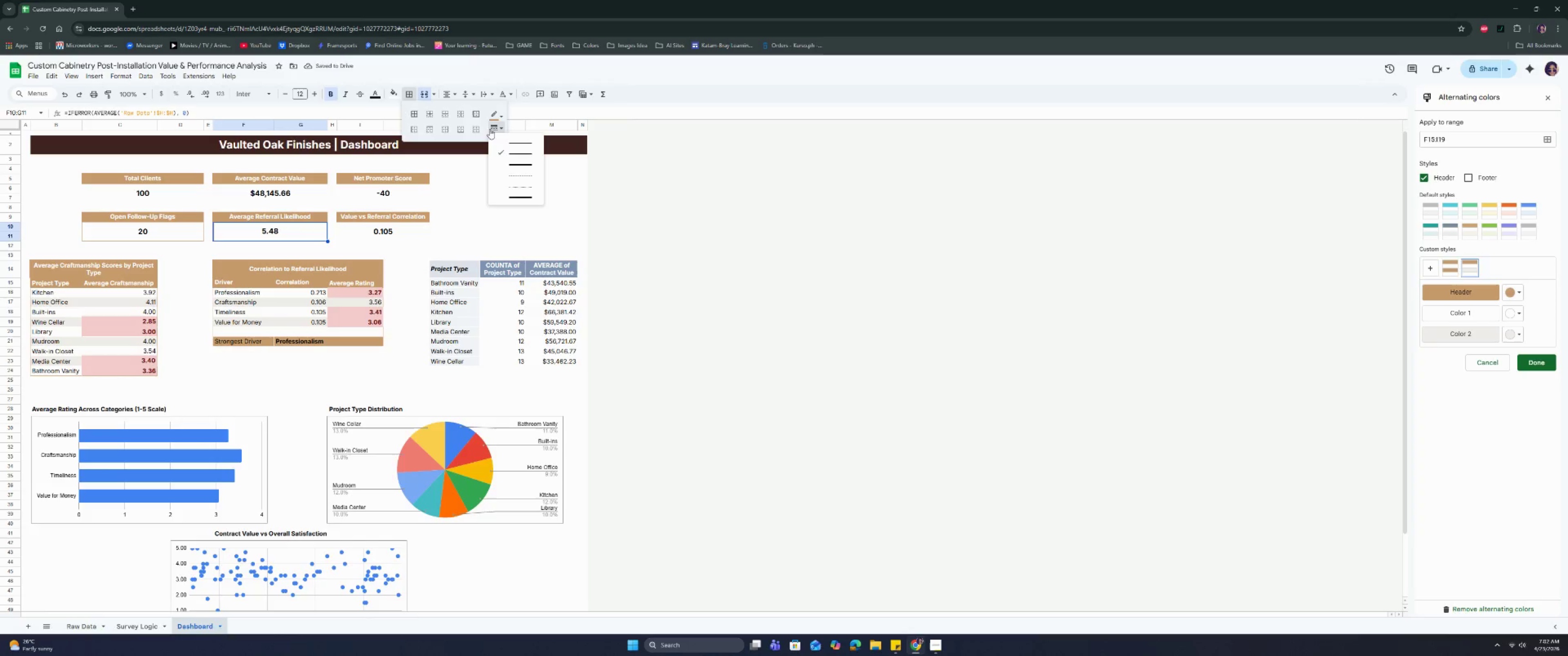 
double_click([510, 145])
 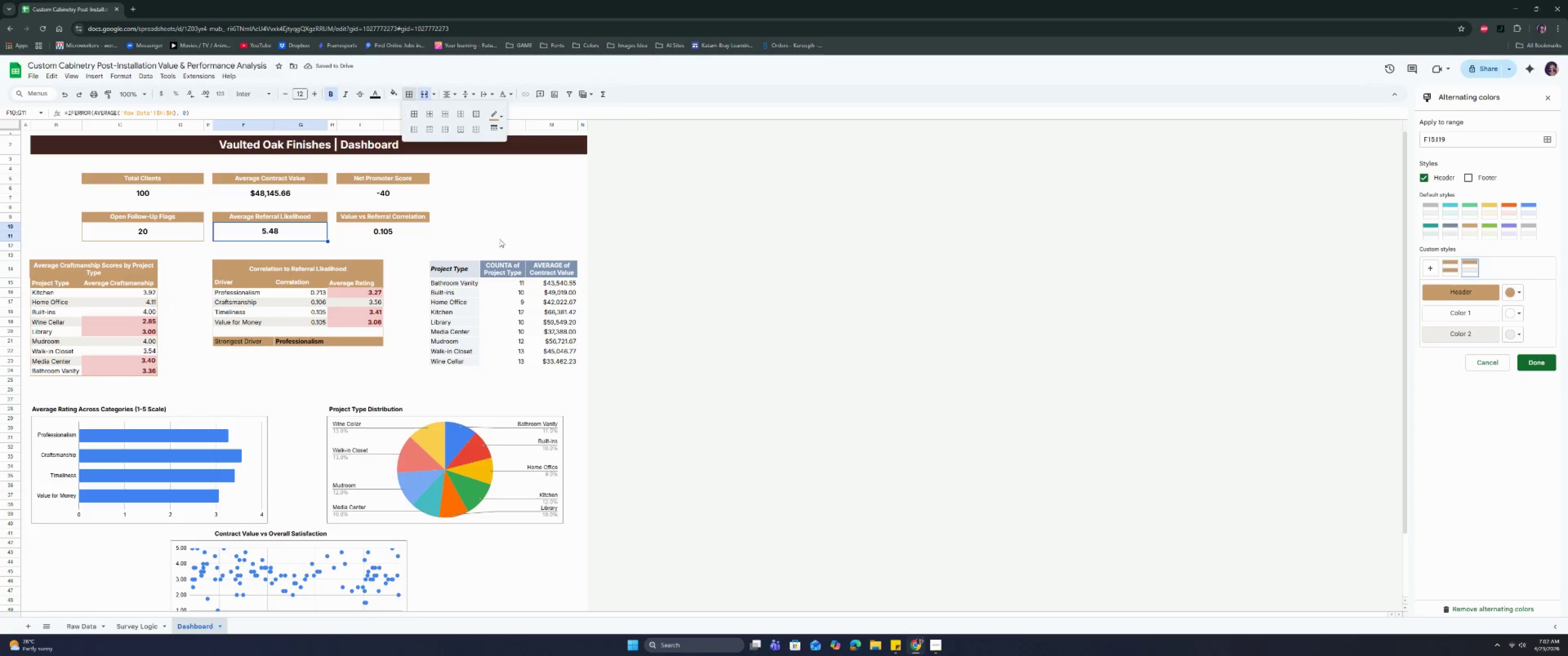 
triple_click([502, 242])
 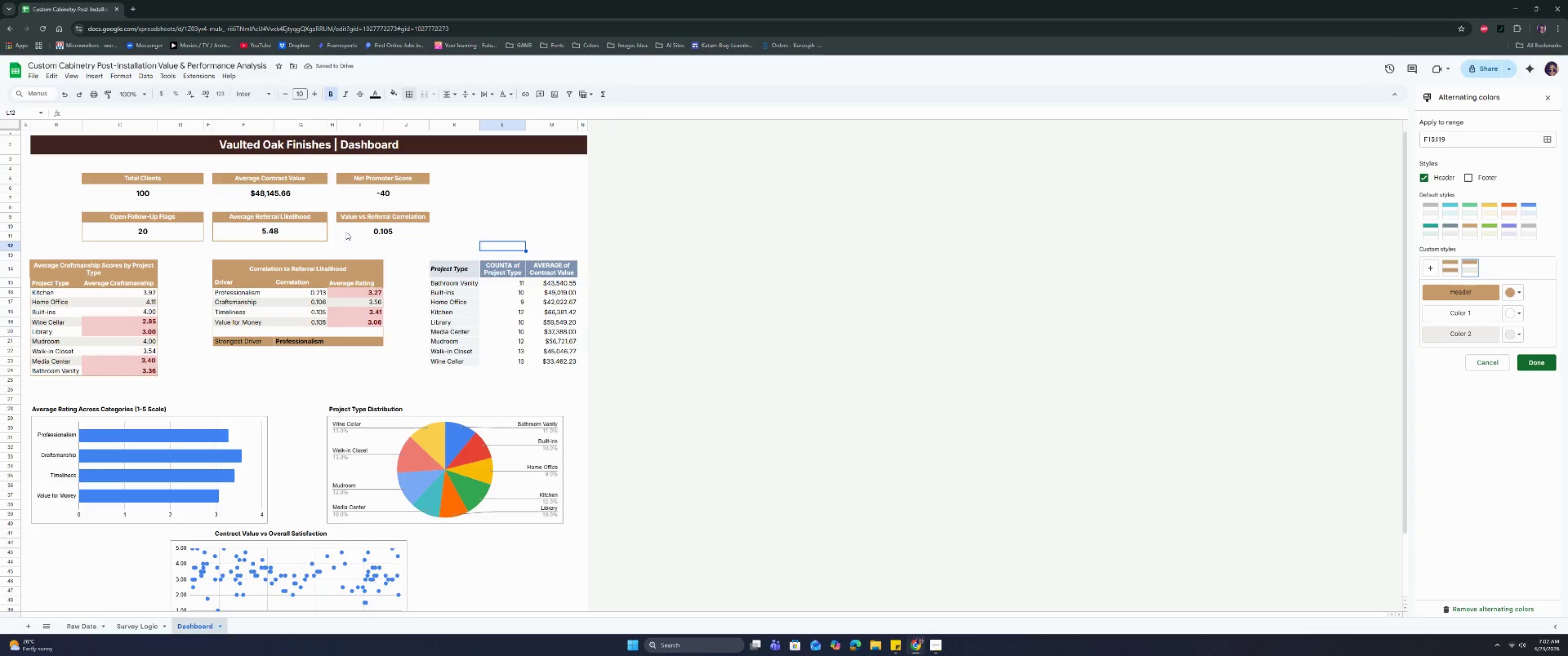 
left_click([323, 231])
 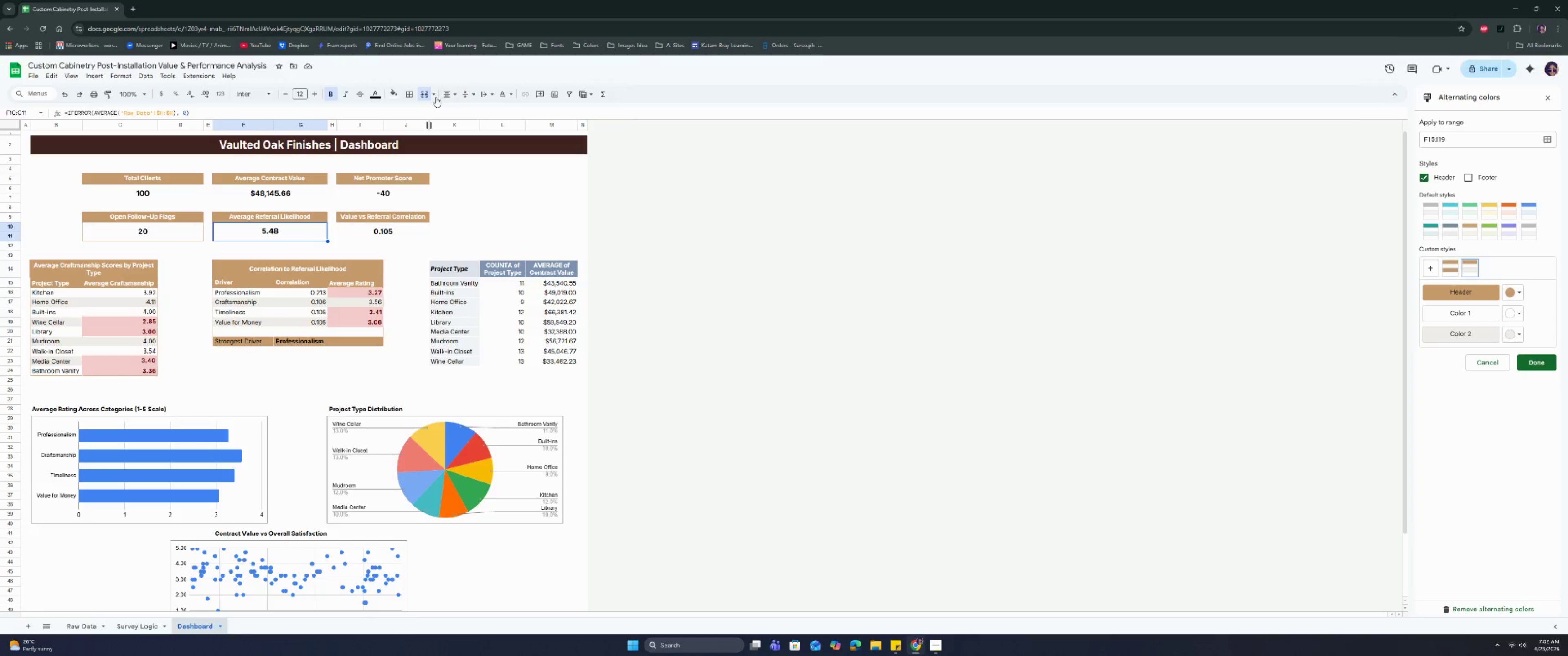 
left_click([406, 94])
 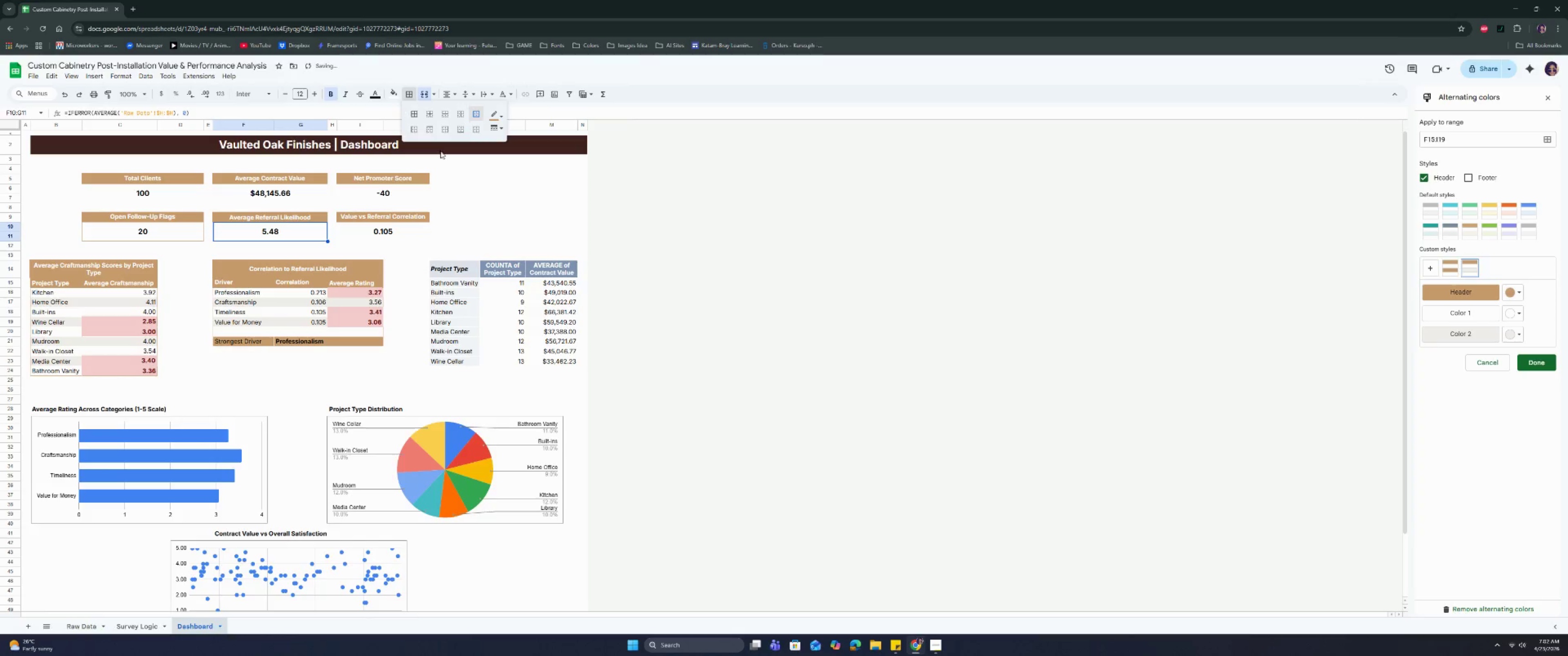 
double_click([414, 235])
 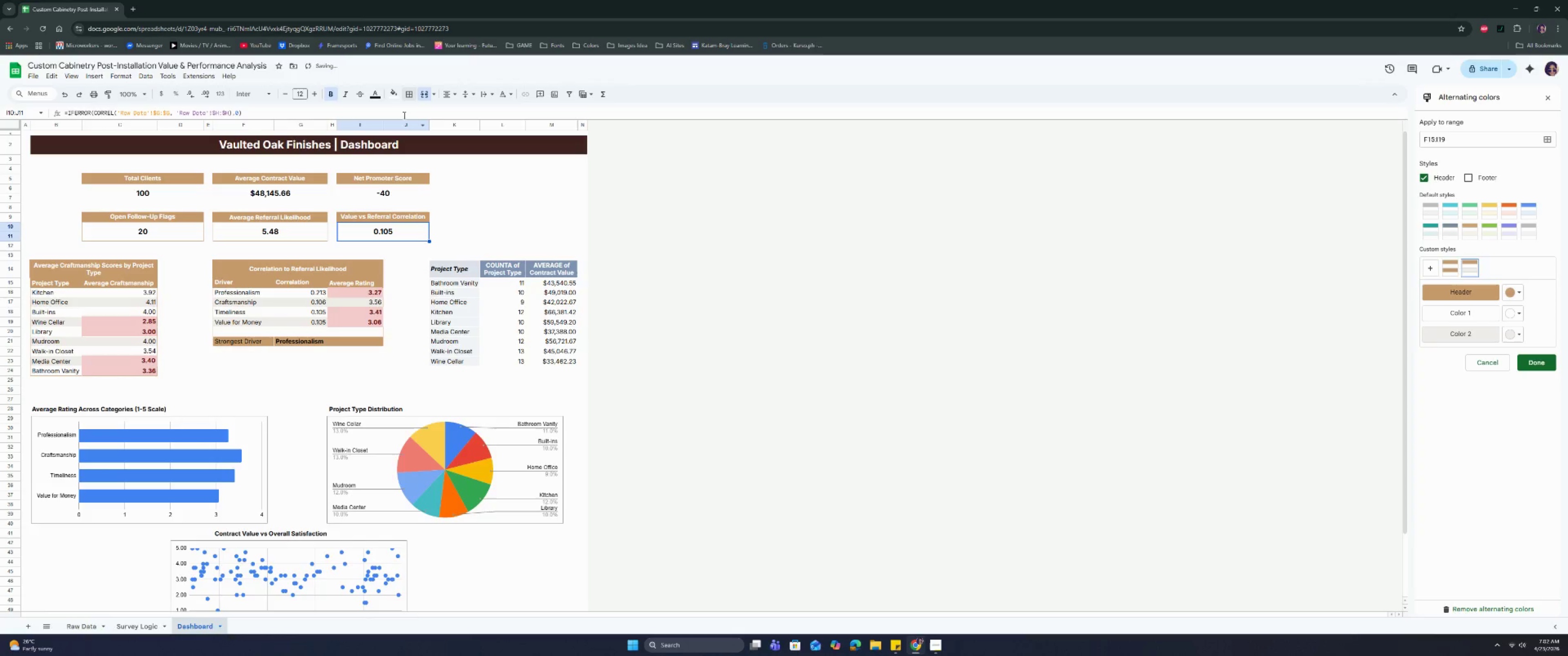 
left_click([413, 95])
 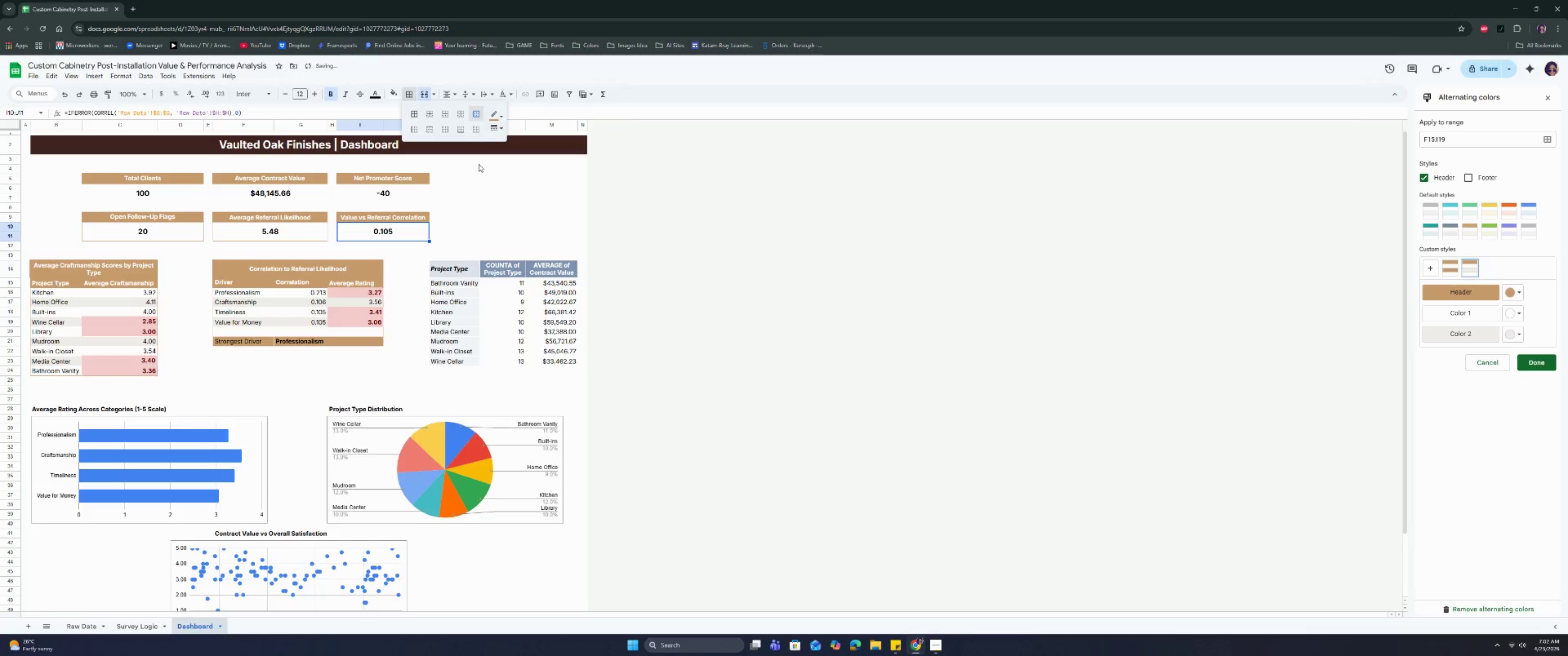 
double_click([498, 219])
 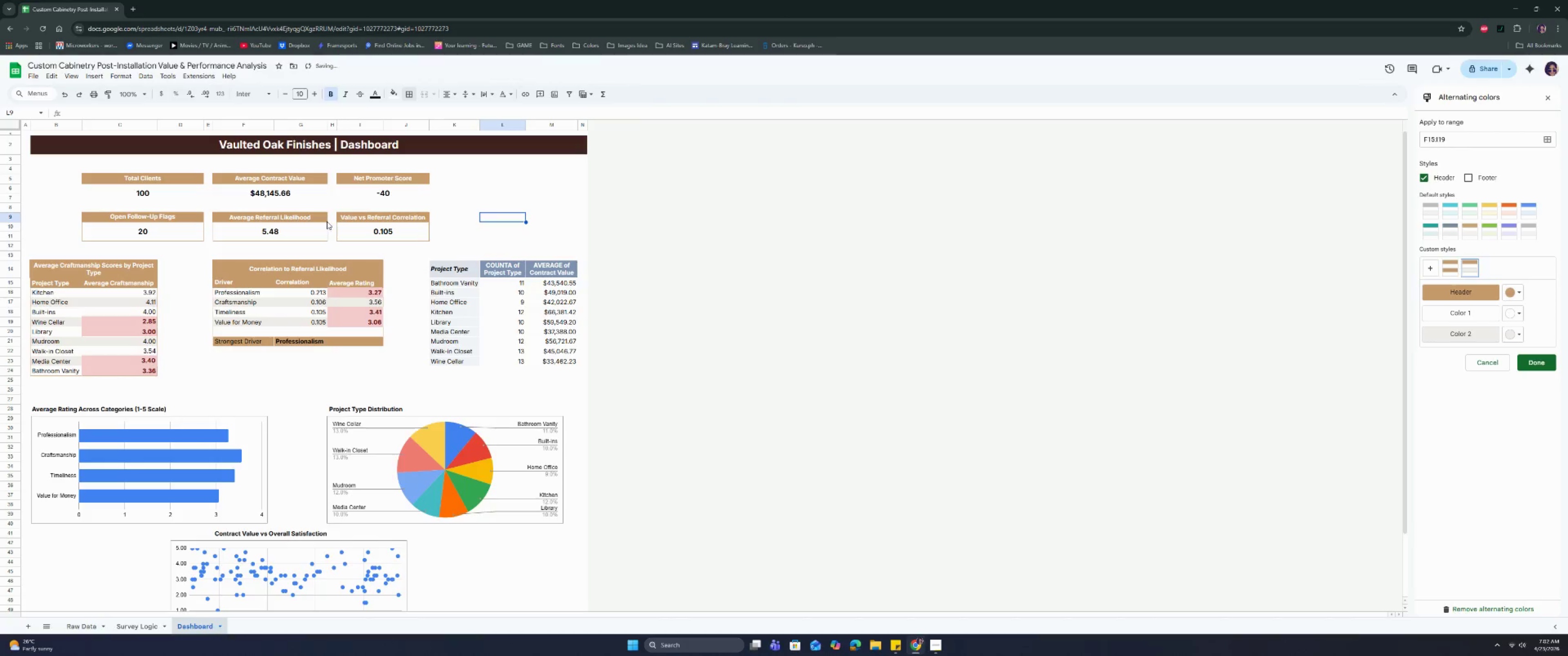 
left_click([355, 221])
 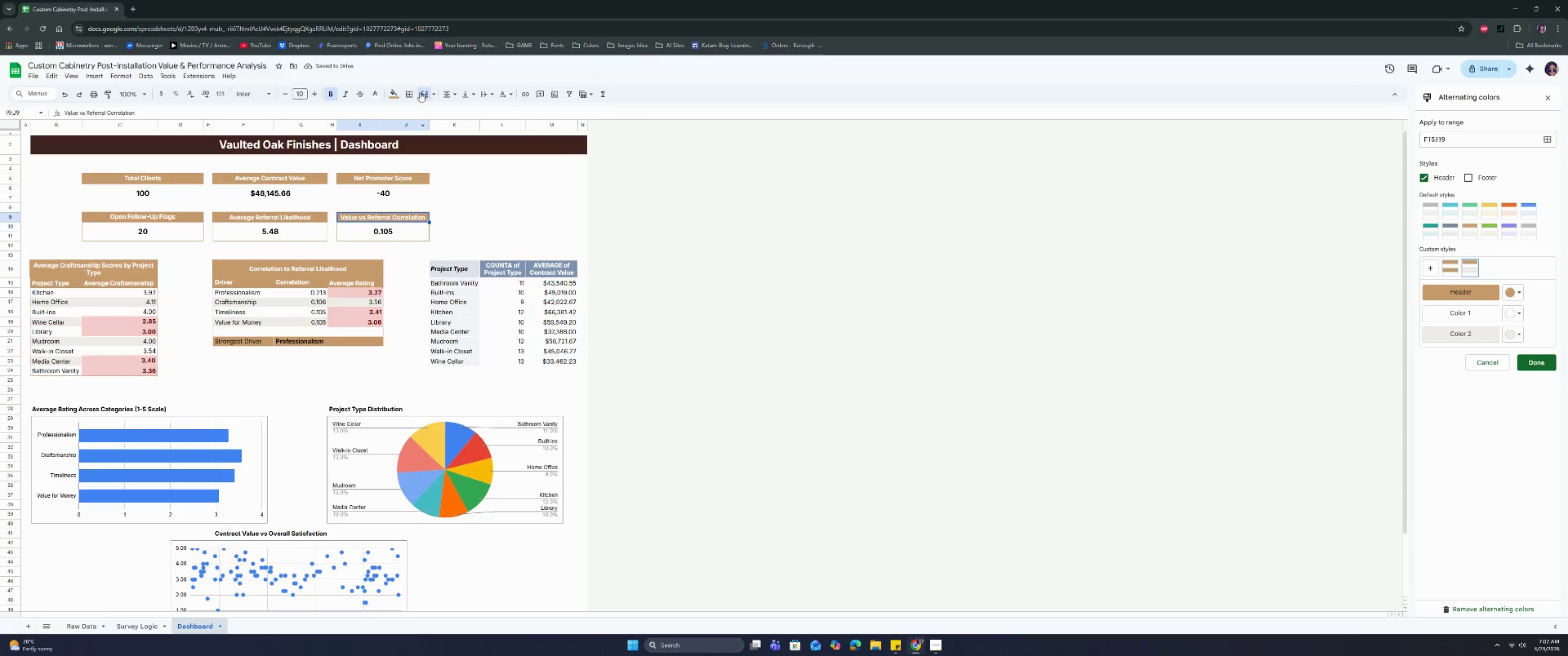 
left_click([413, 94])
 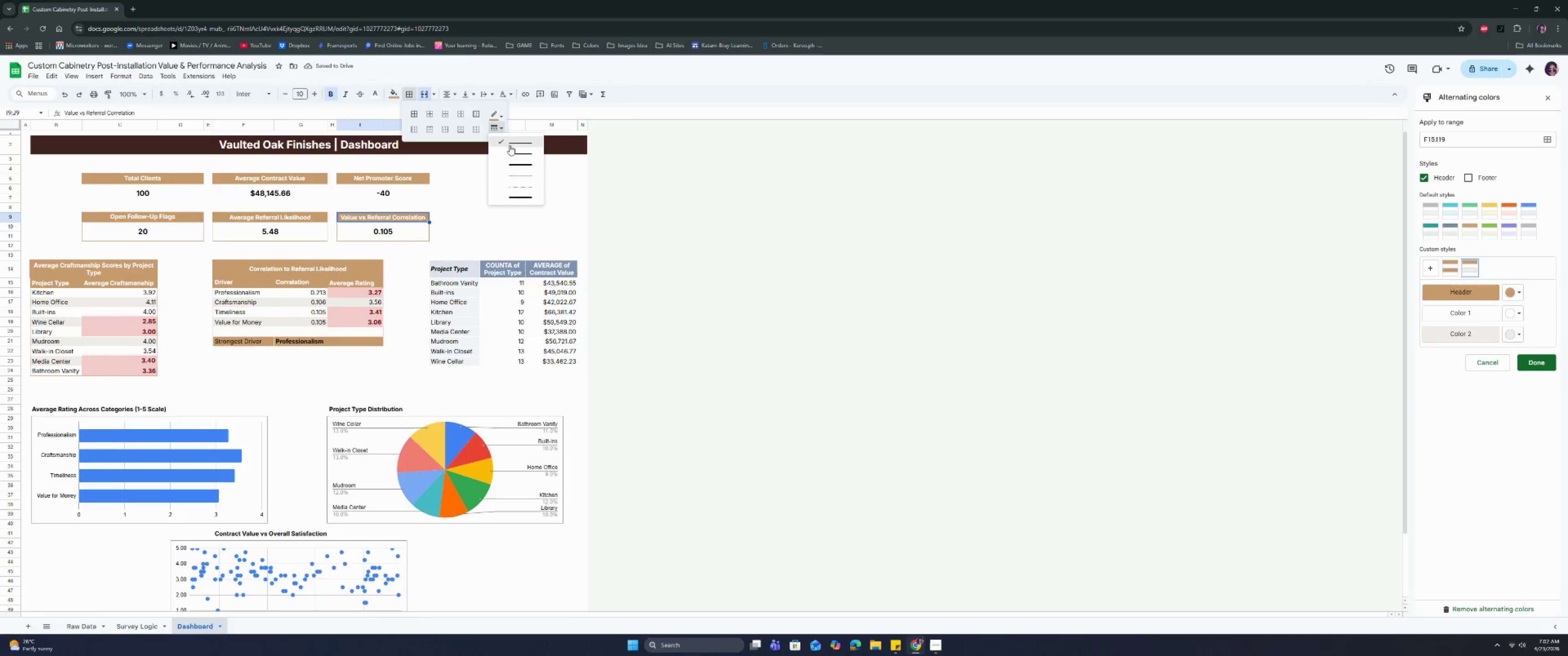 
double_click([514, 152])
 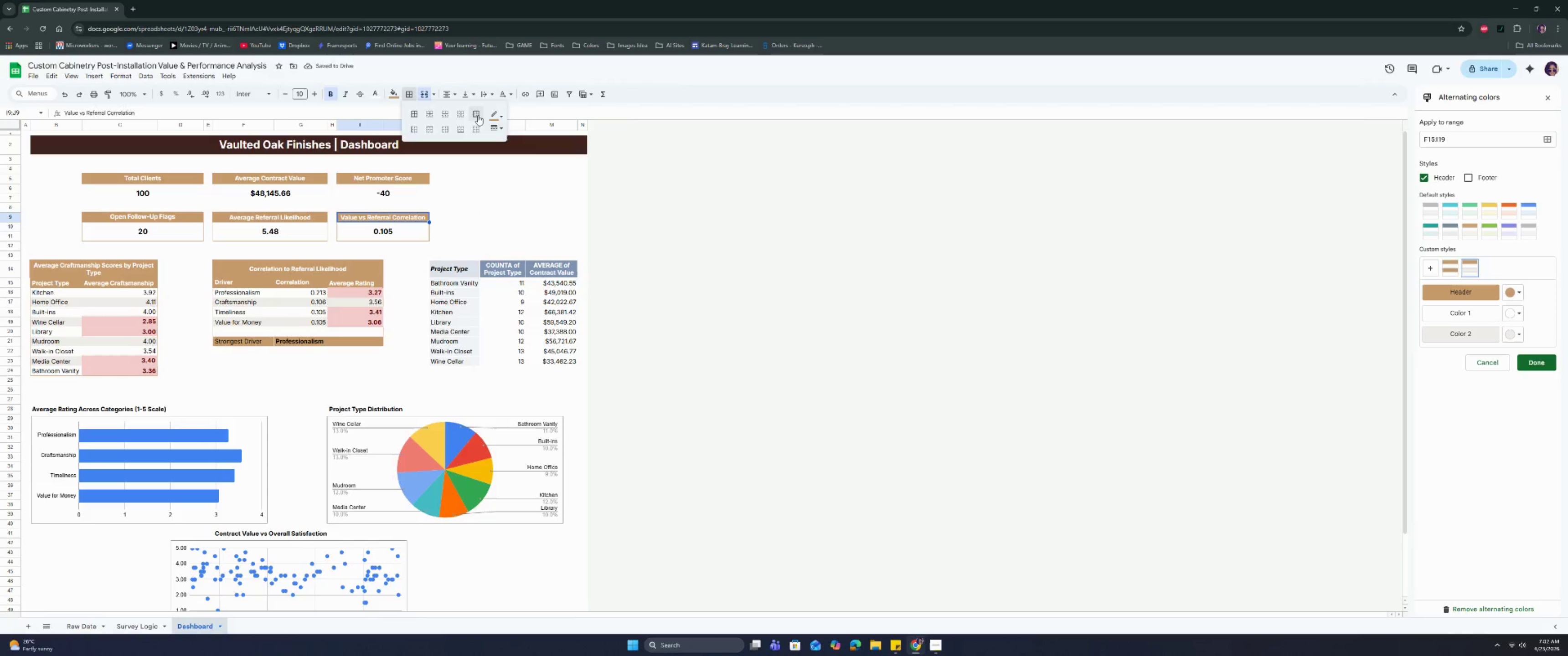 
triple_click([476, 111])
 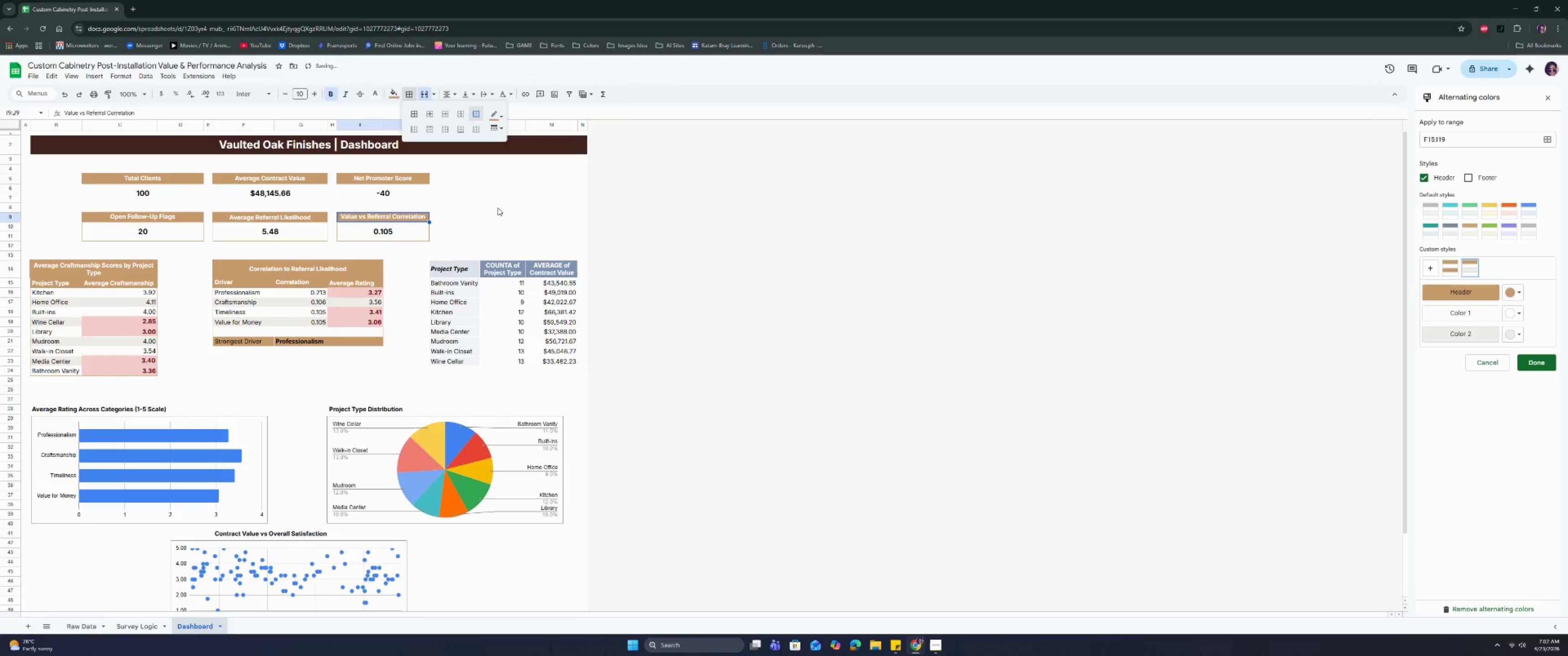 
triple_click([498, 208])
 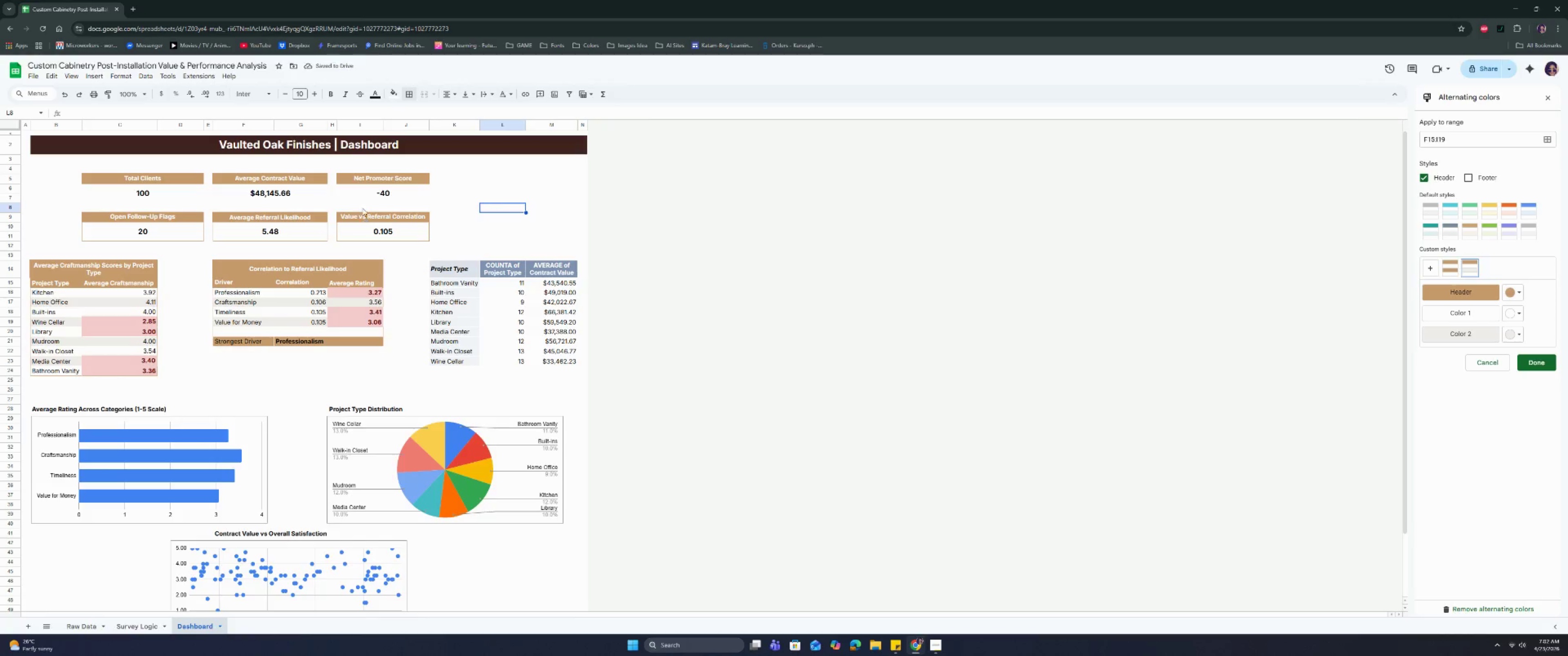 
left_click([358, 194])
 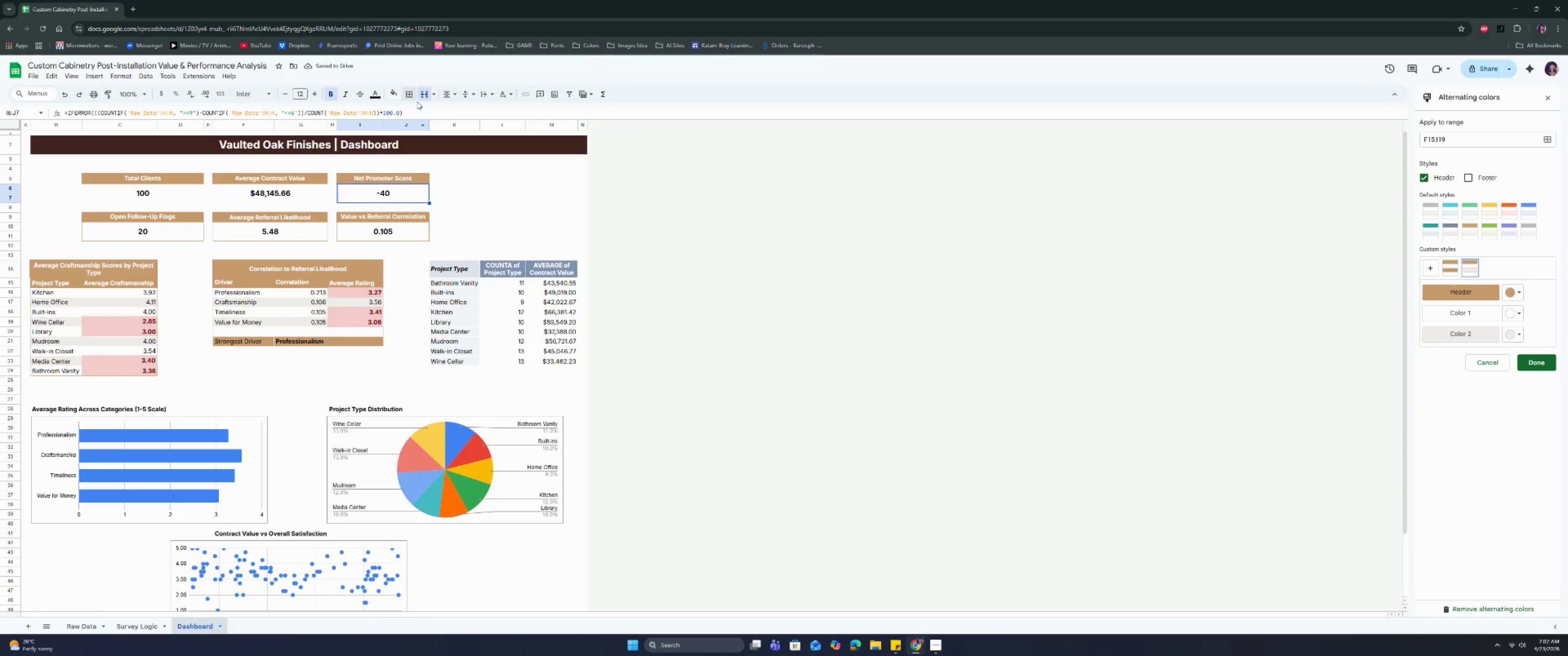 
left_click([412, 90])
 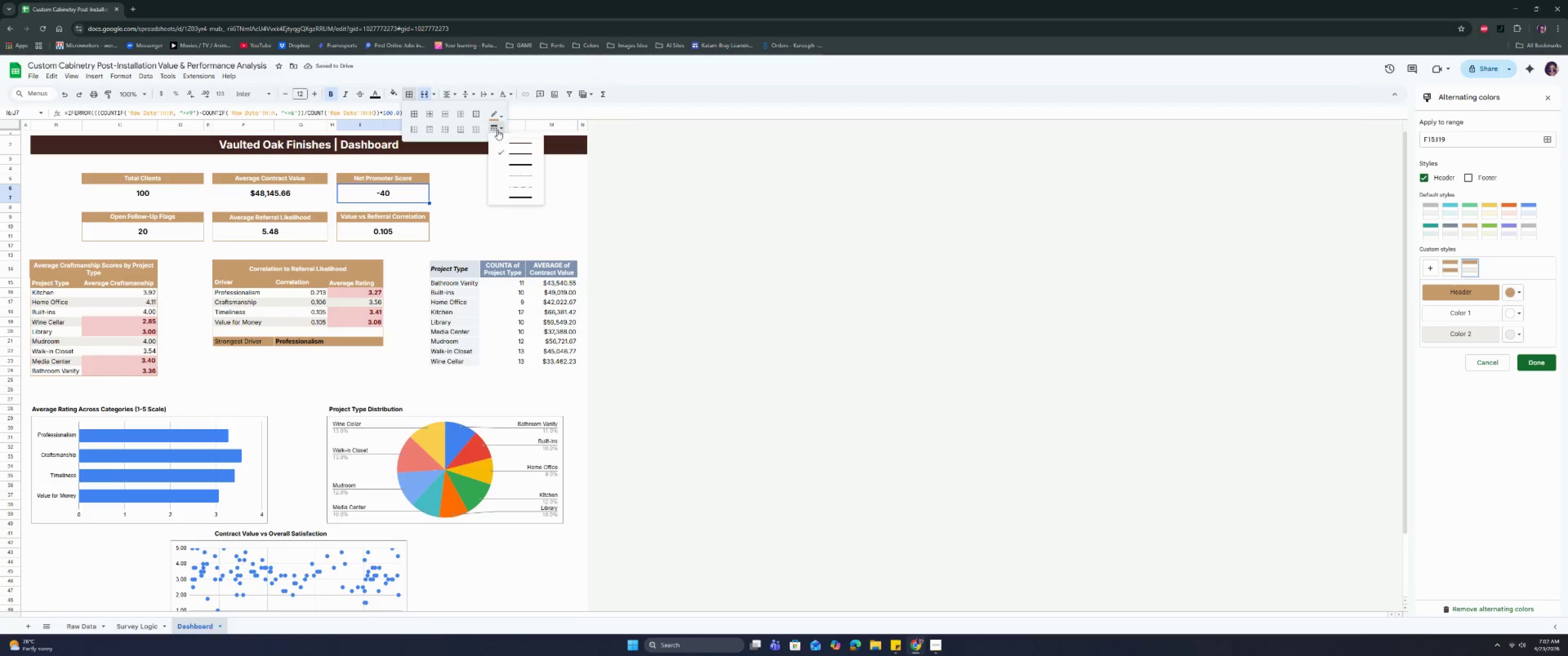 
double_click([509, 144])
 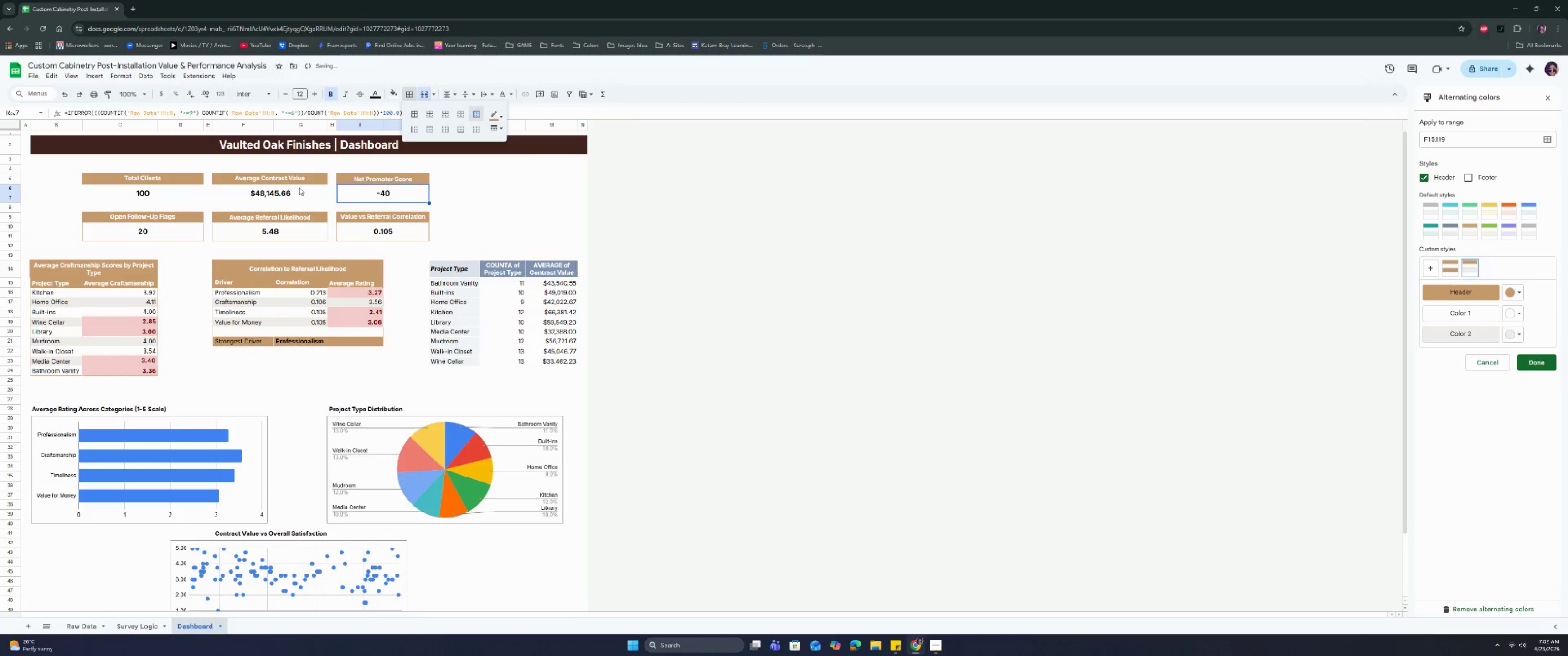 
left_click([260, 199])
 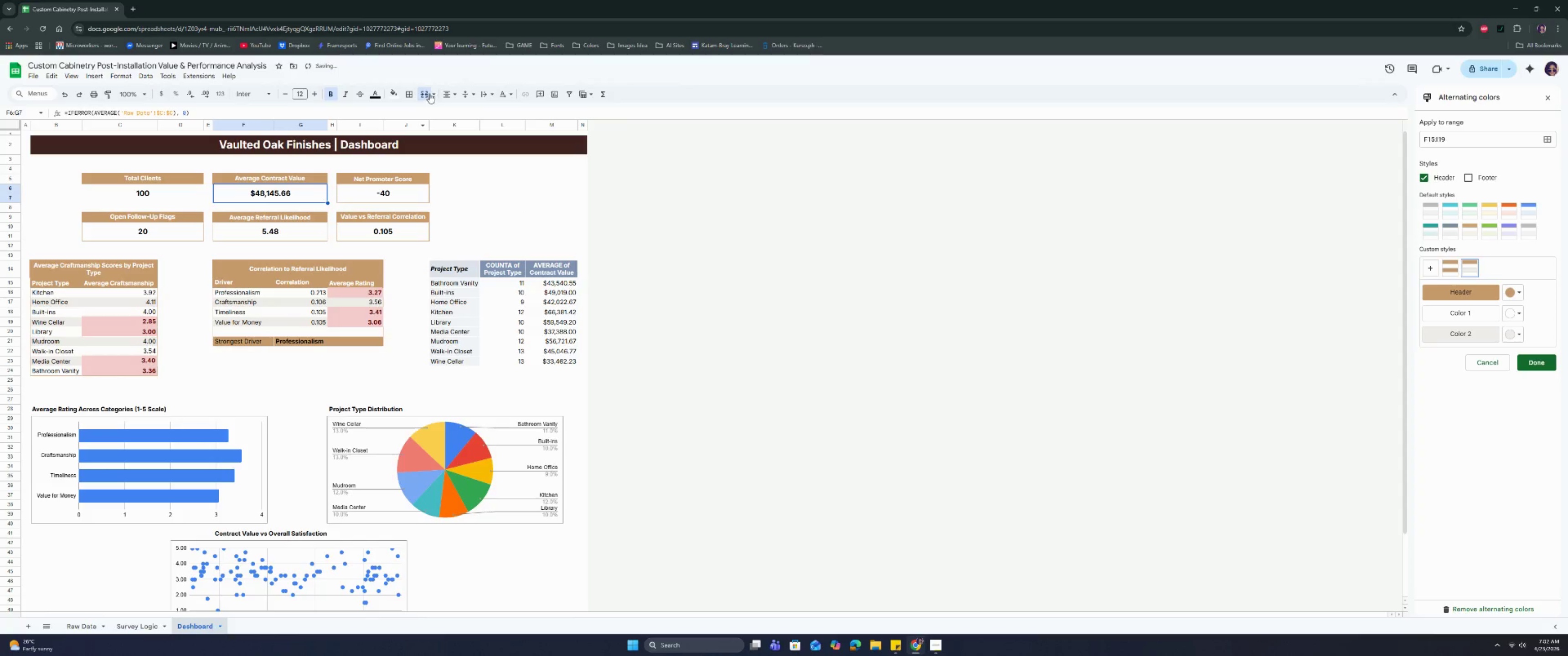 
left_click([413, 89])
 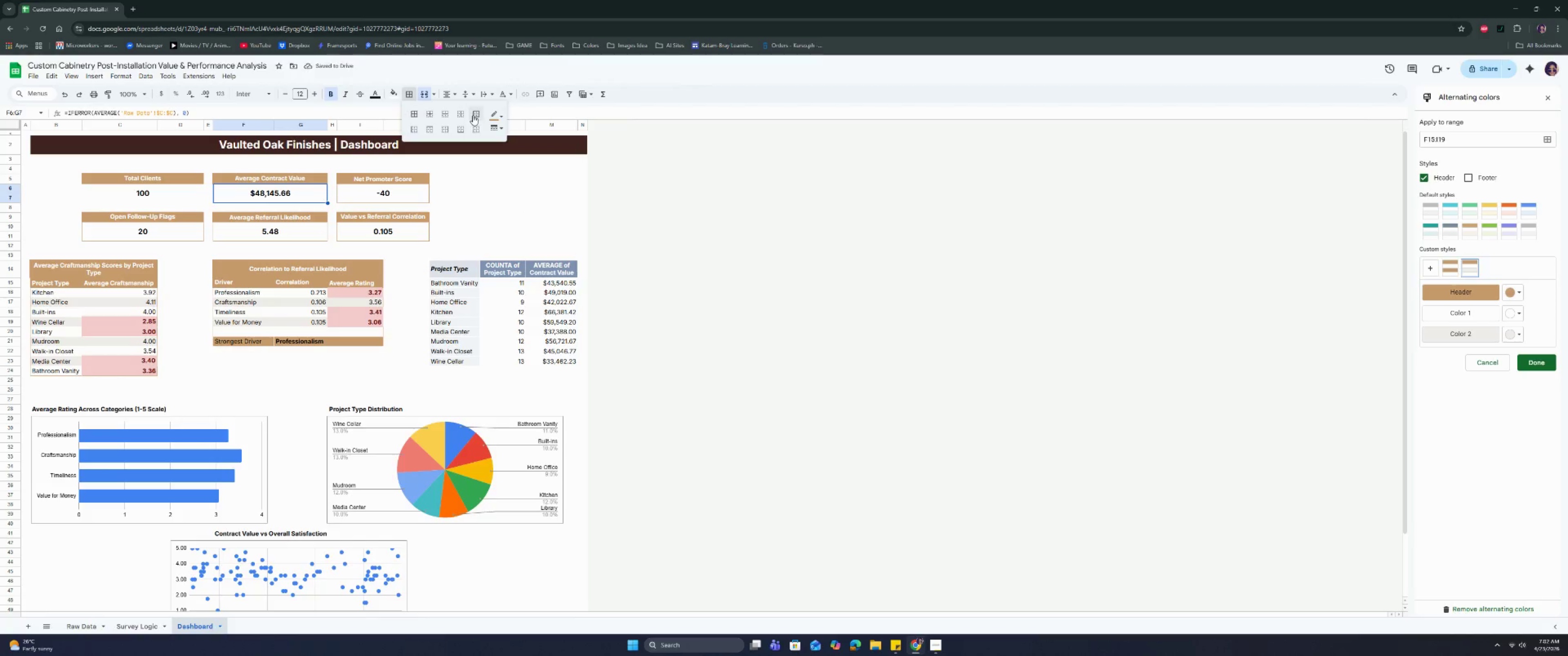 
left_click([473, 115])
 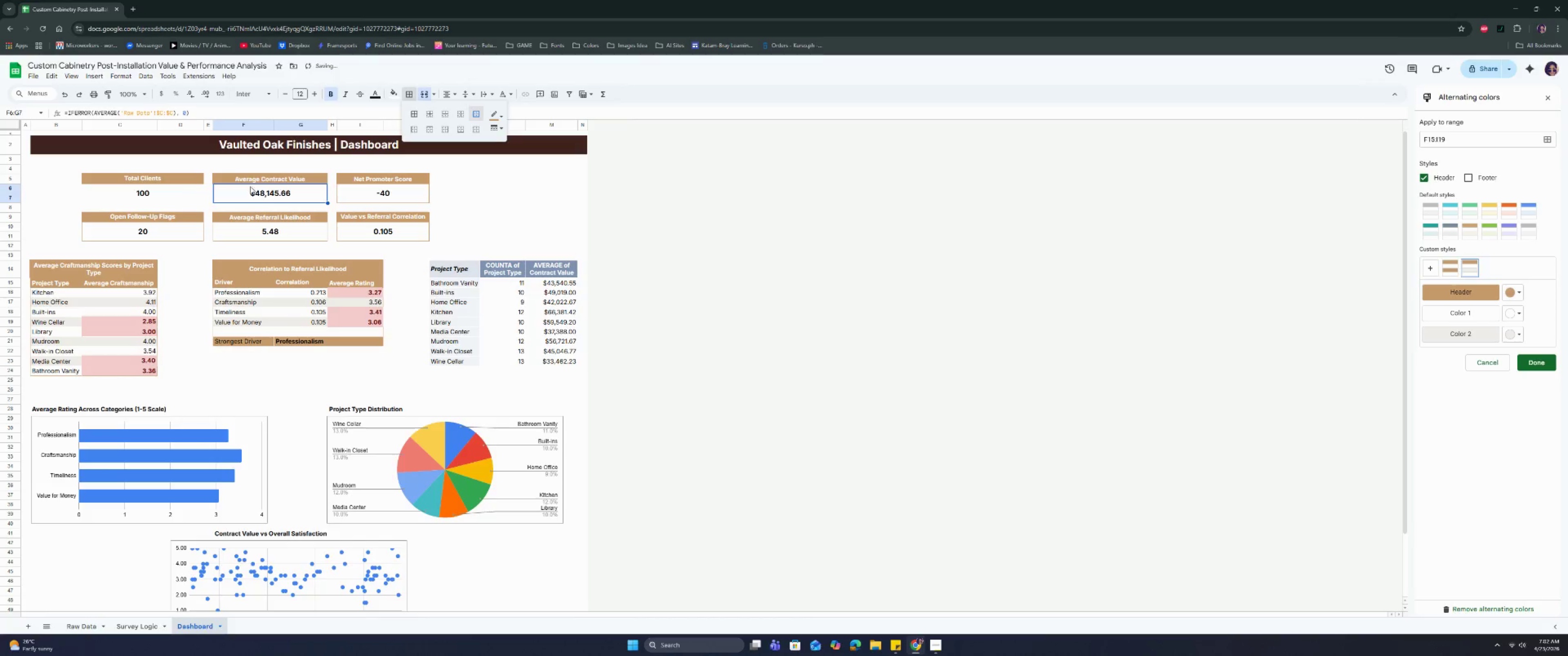 
left_click_drag(start_coordinate=[183, 184], to_coordinate=[181, 184])
 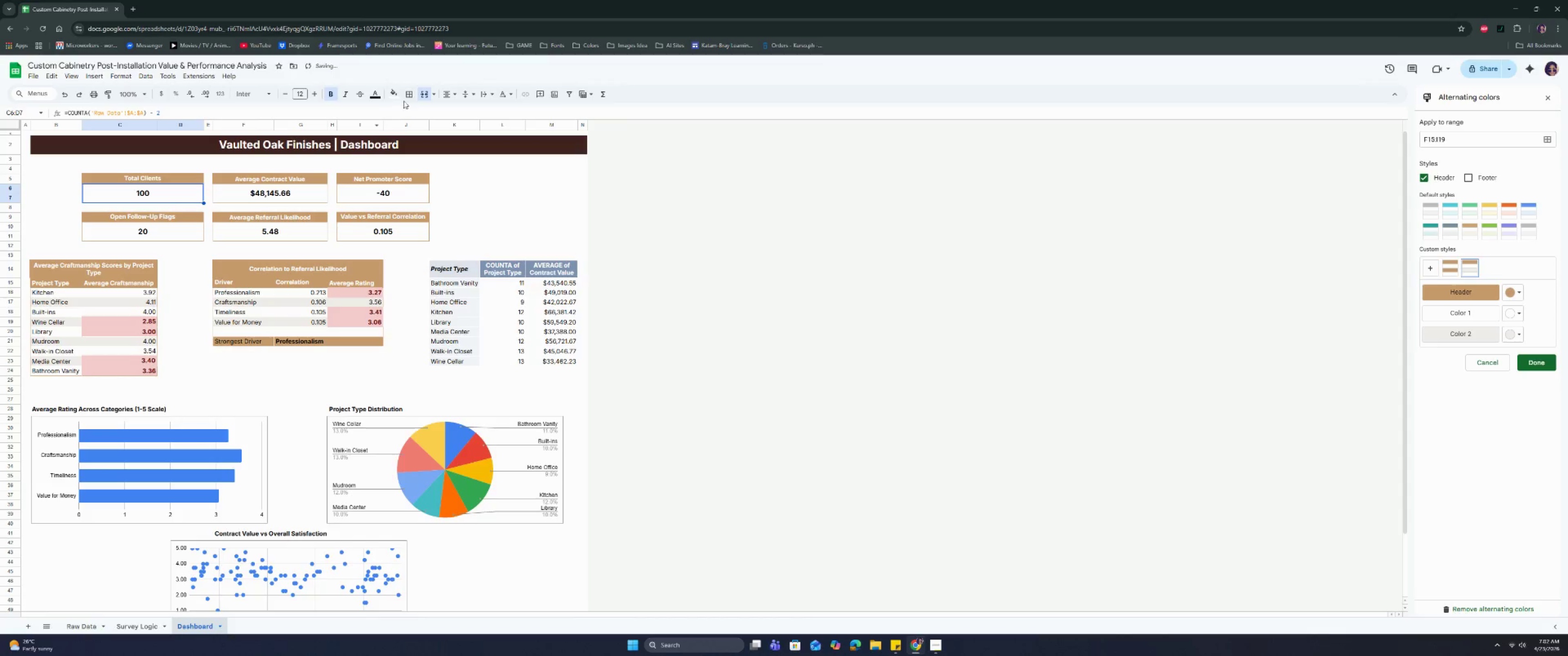 
left_click([409, 97])
 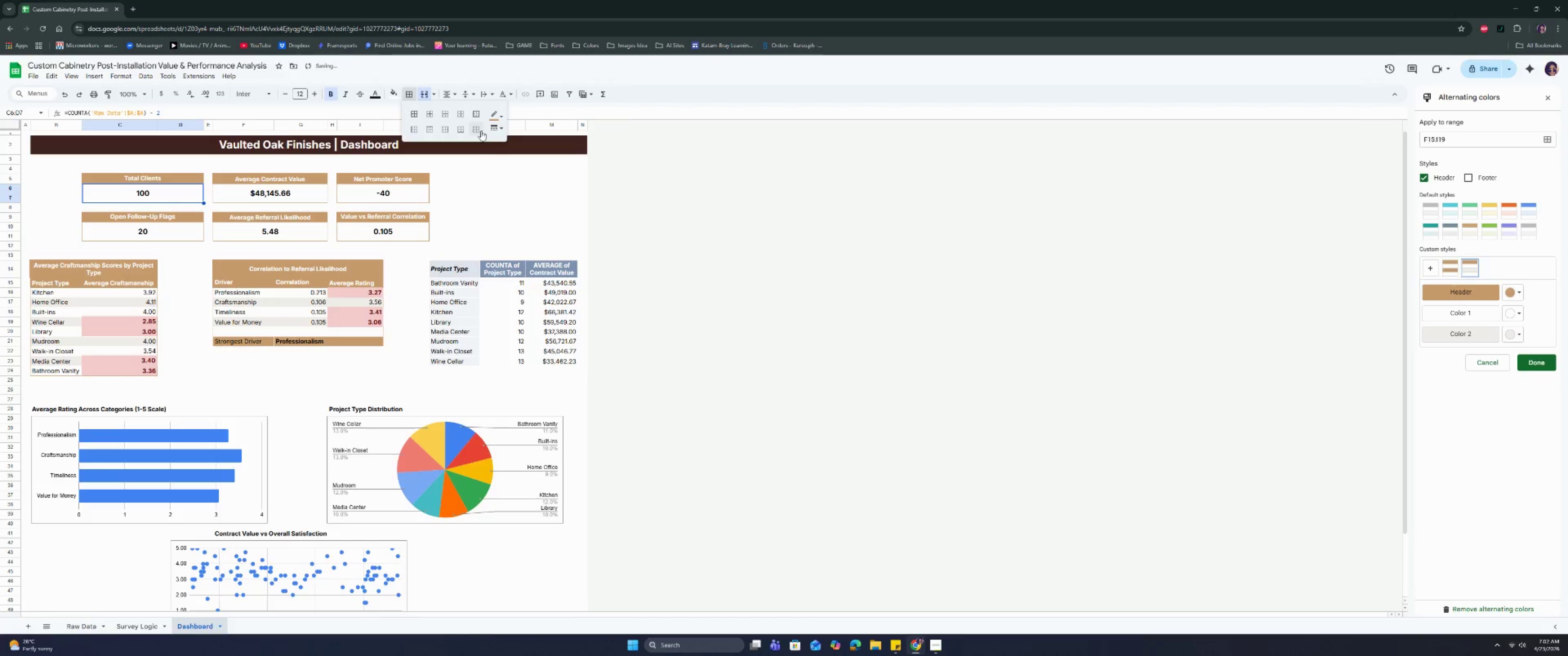 
left_click([476, 110])
 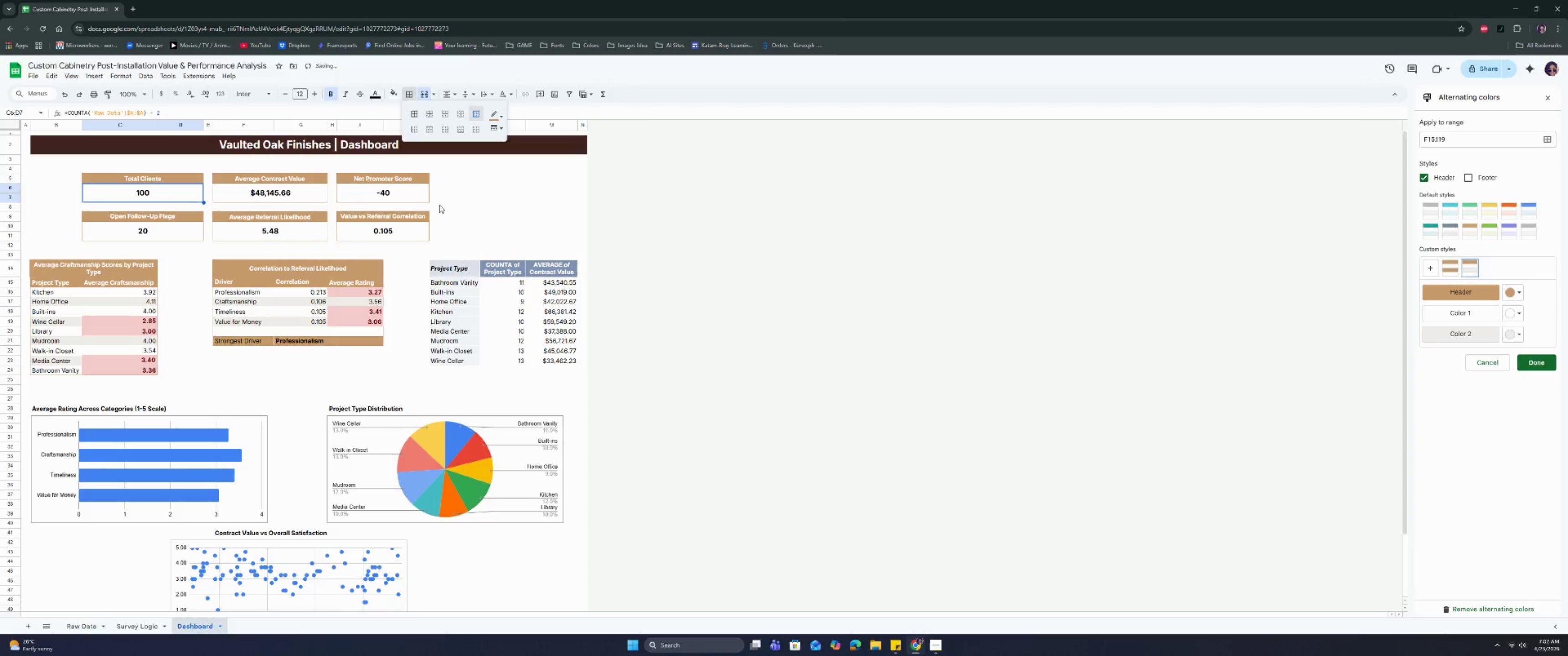 
left_click([447, 226])
 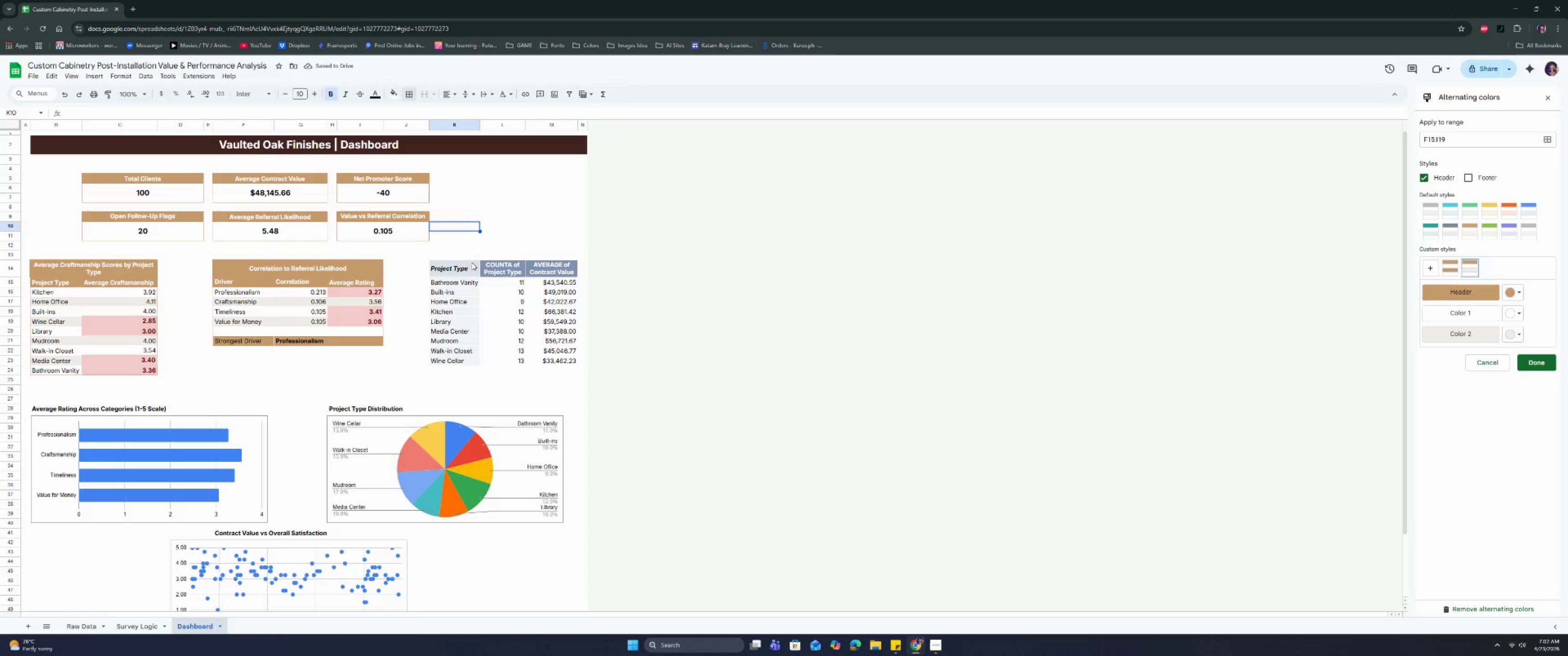 
left_click_drag(start_coordinate=[450, 270], to_coordinate=[542, 360])
 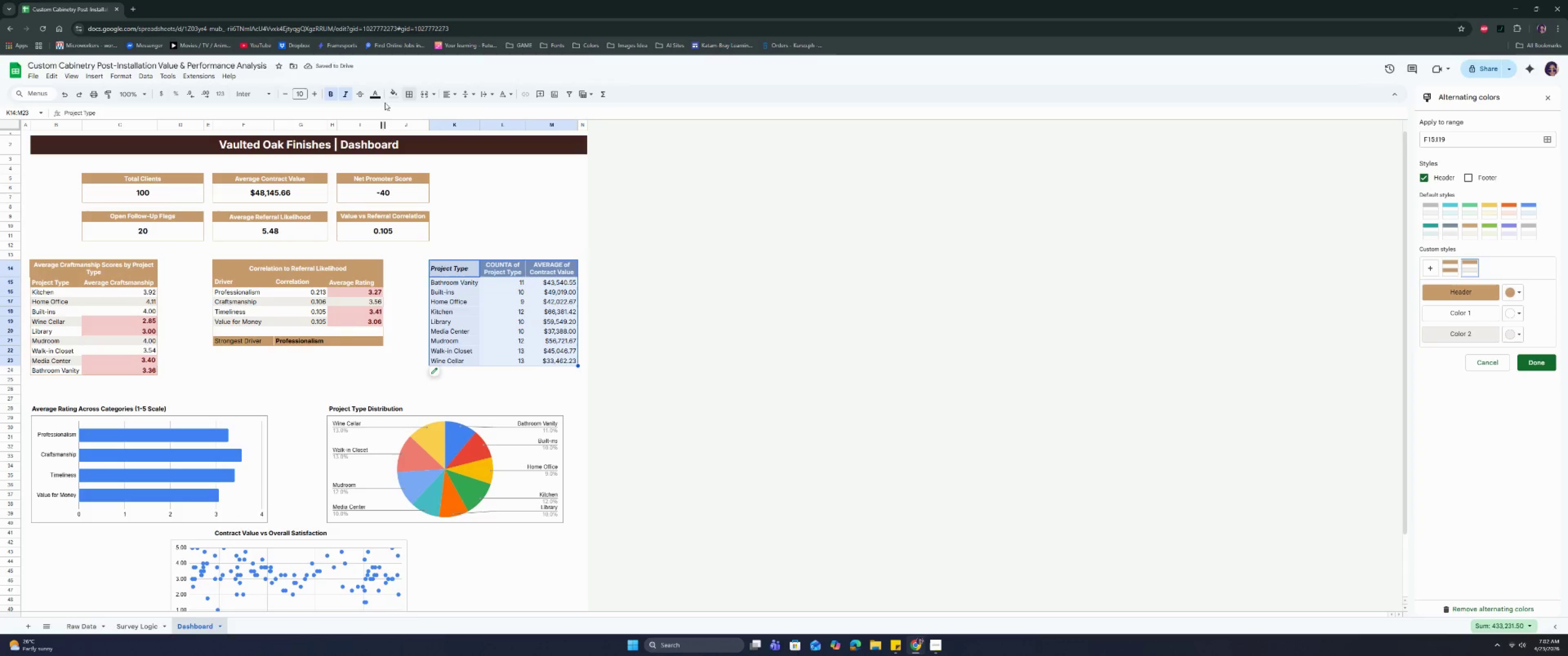 
left_click([396, 97])
 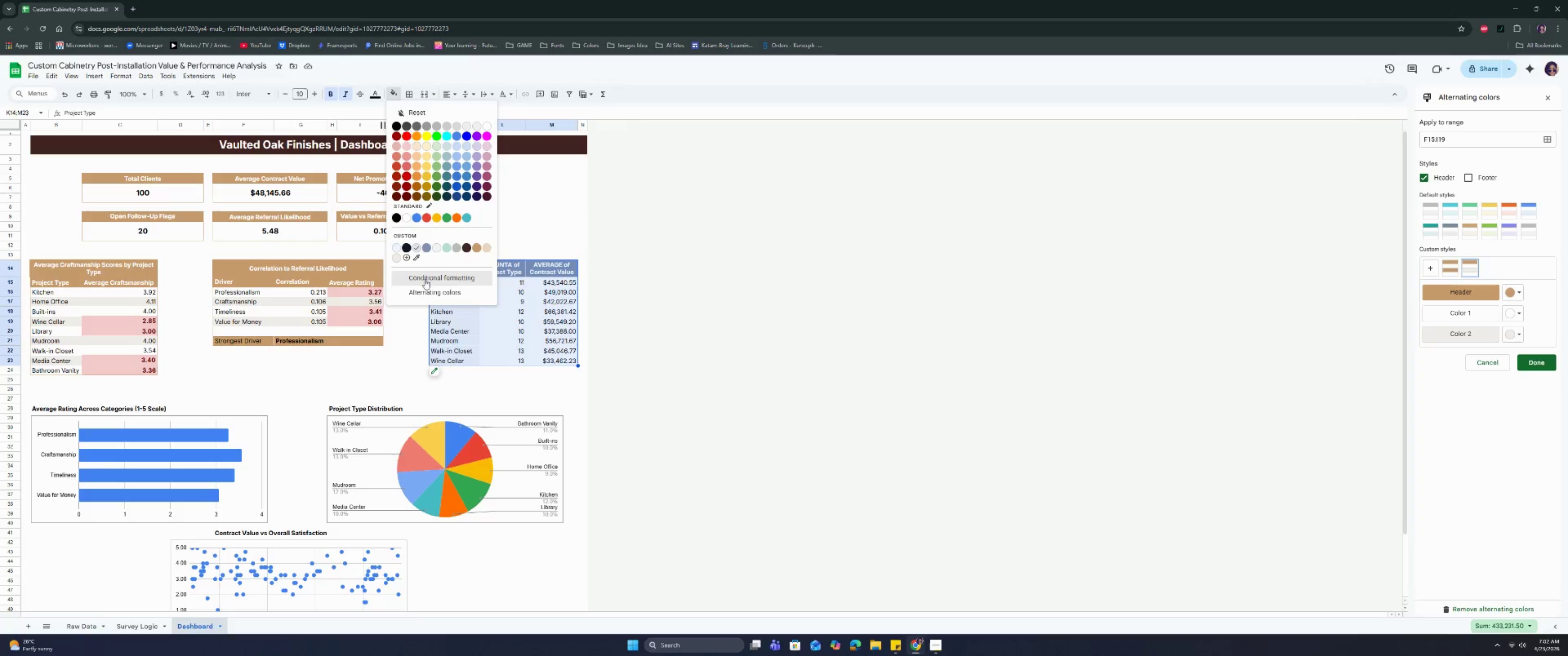 
left_click([424, 290])
 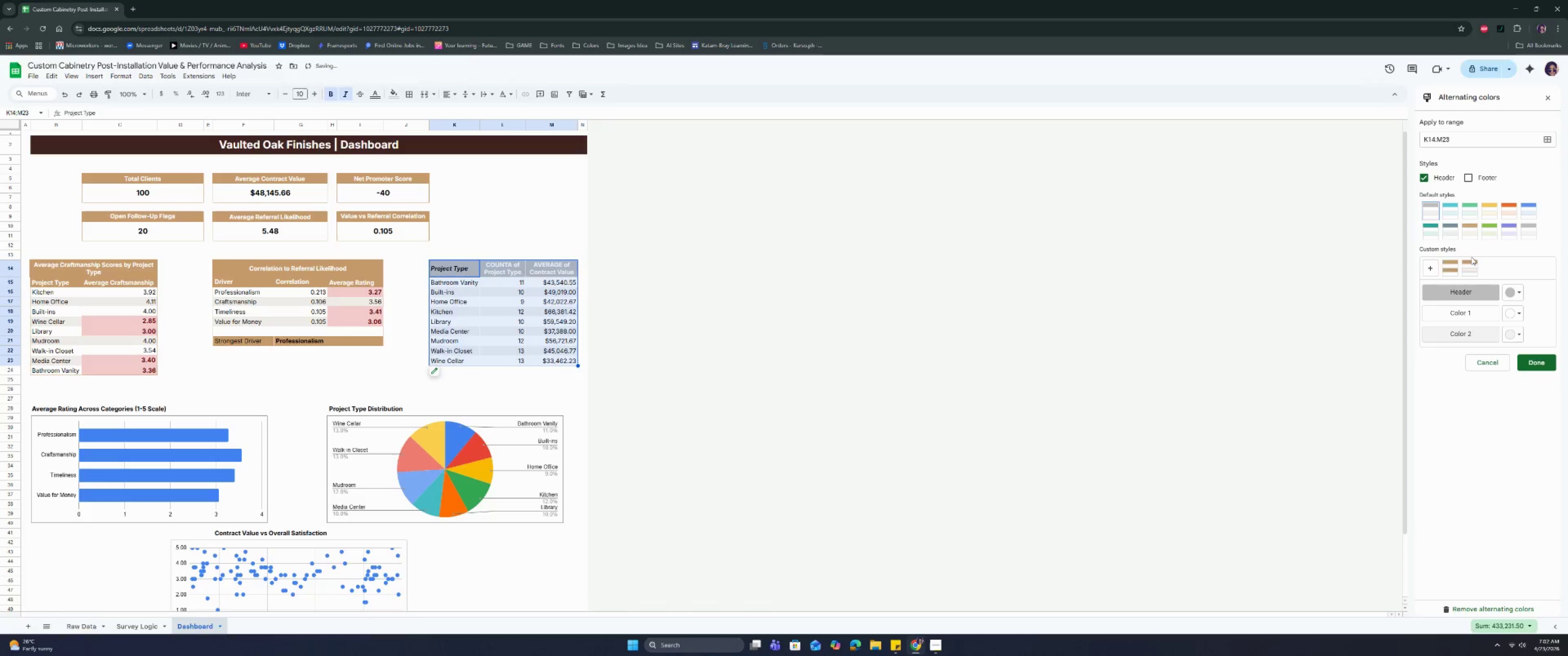 
left_click([1445, 266])
 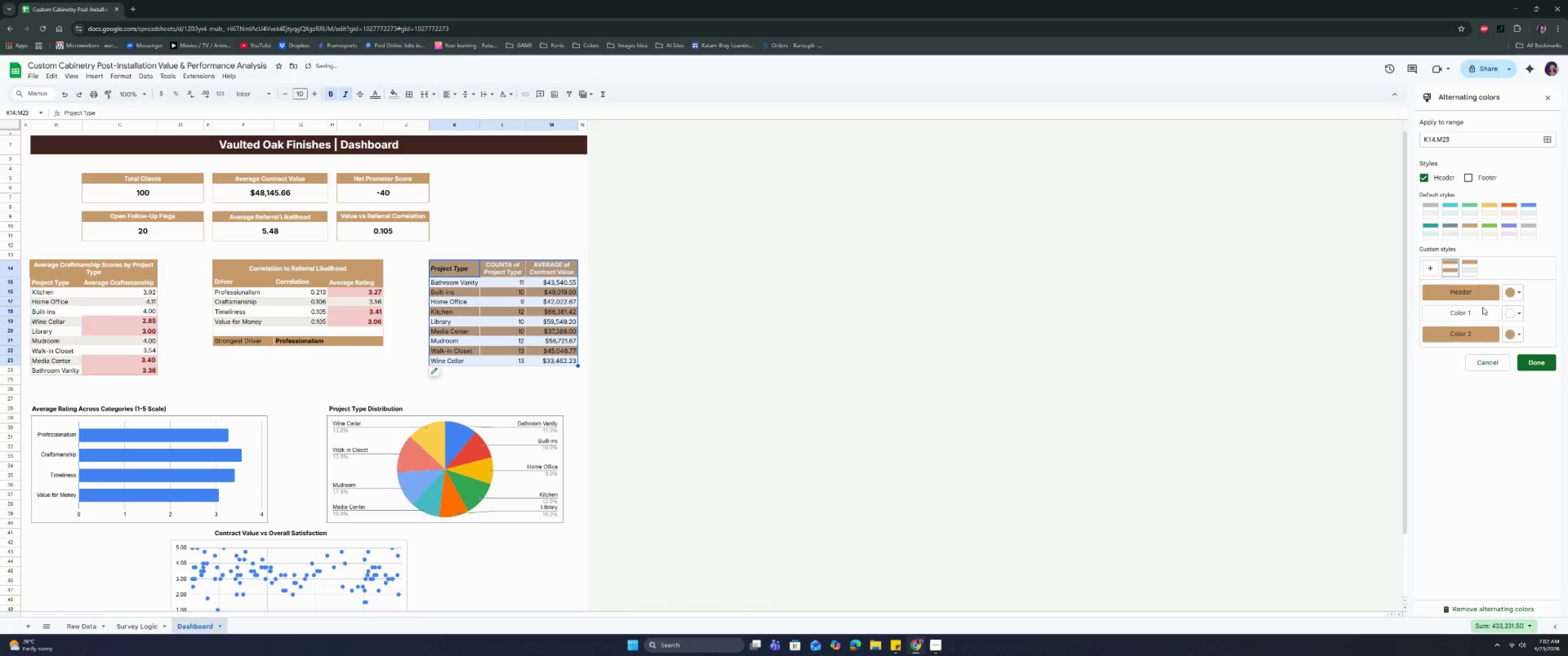 
left_click([1514, 332])
 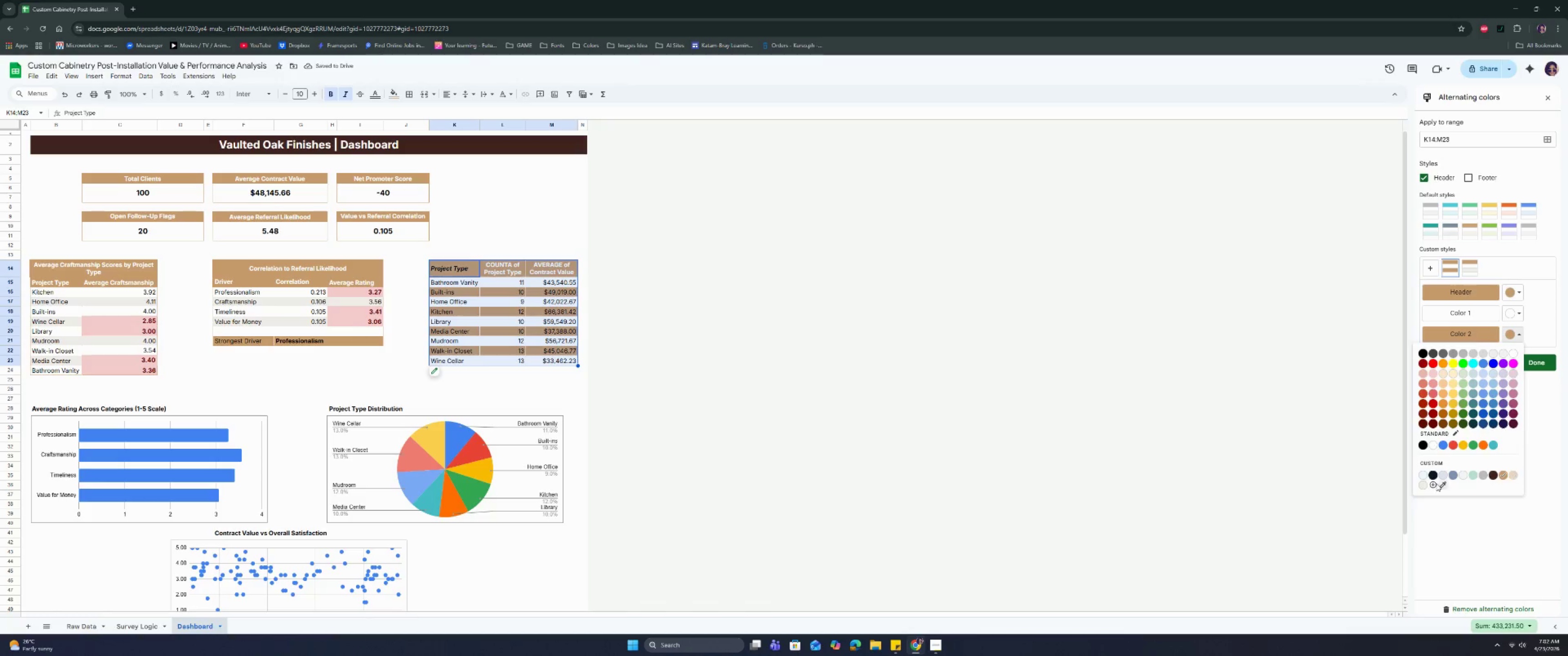 
left_click([1425, 482])
 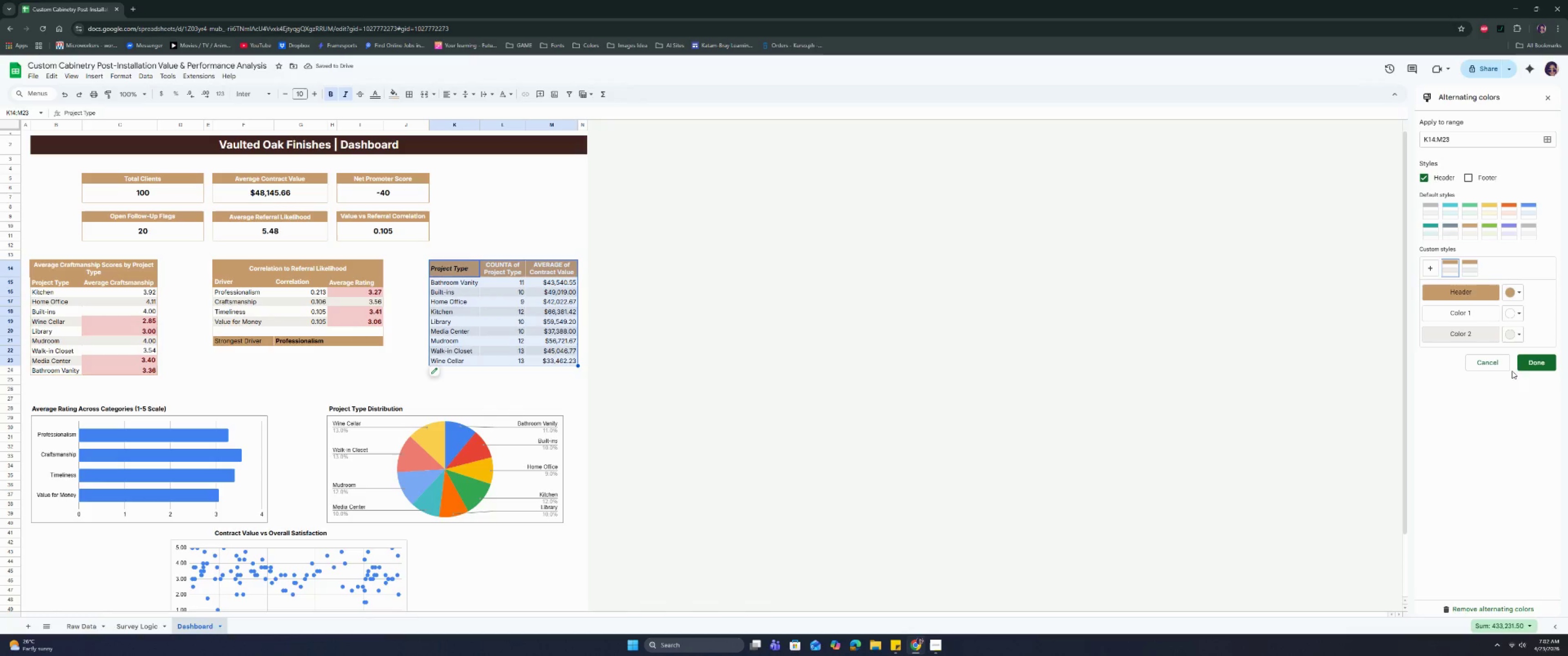 
left_click([1538, 360])
 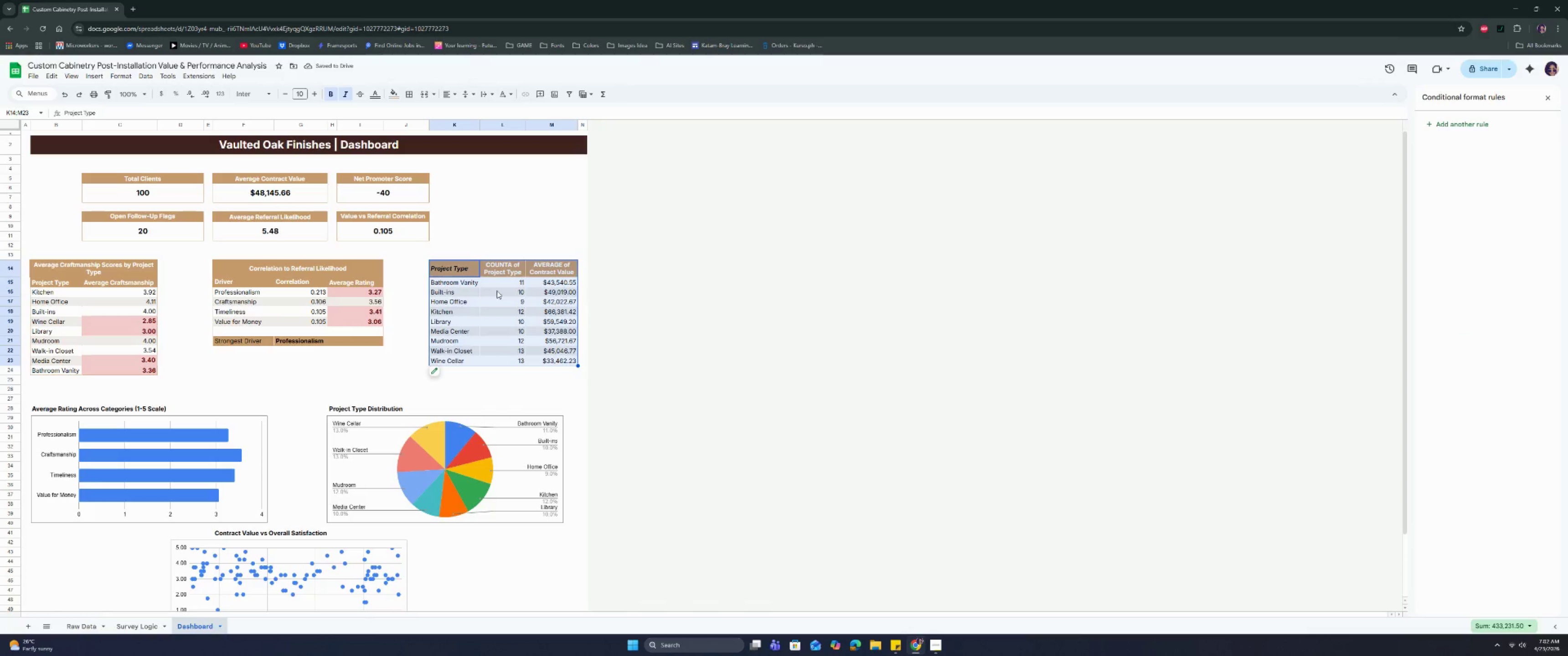 
left_click([454, 267])
 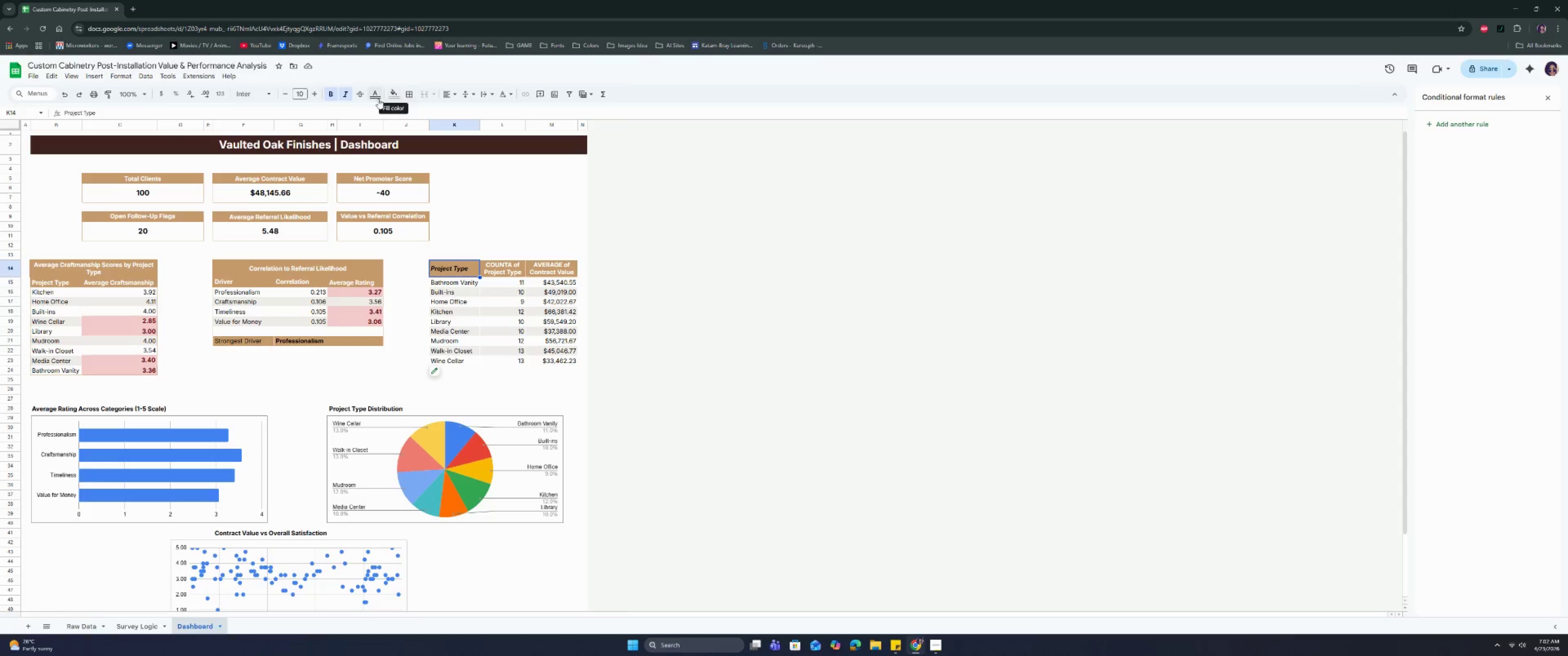 
left_click([378, 96])
 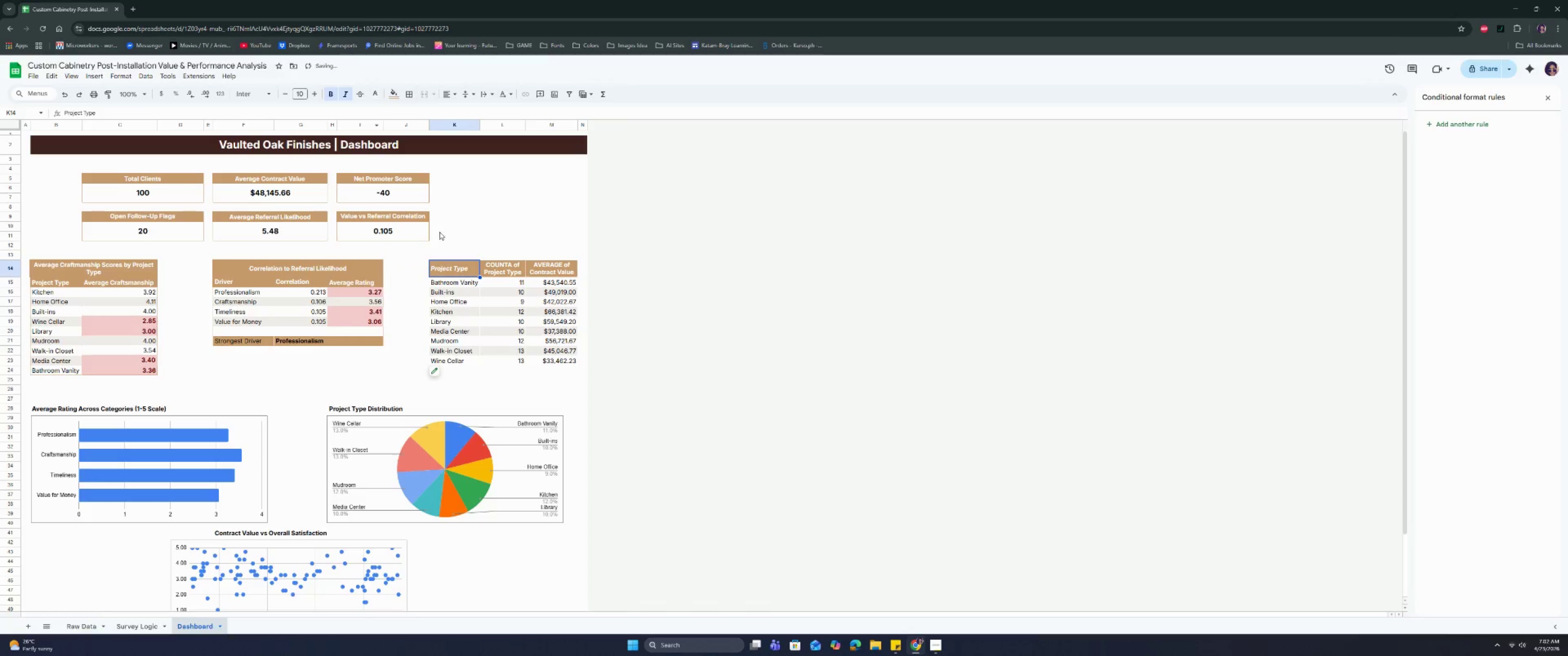 
left_click_drag(start_coordinate=[463, 269], to_coordinate=[547, 365])
 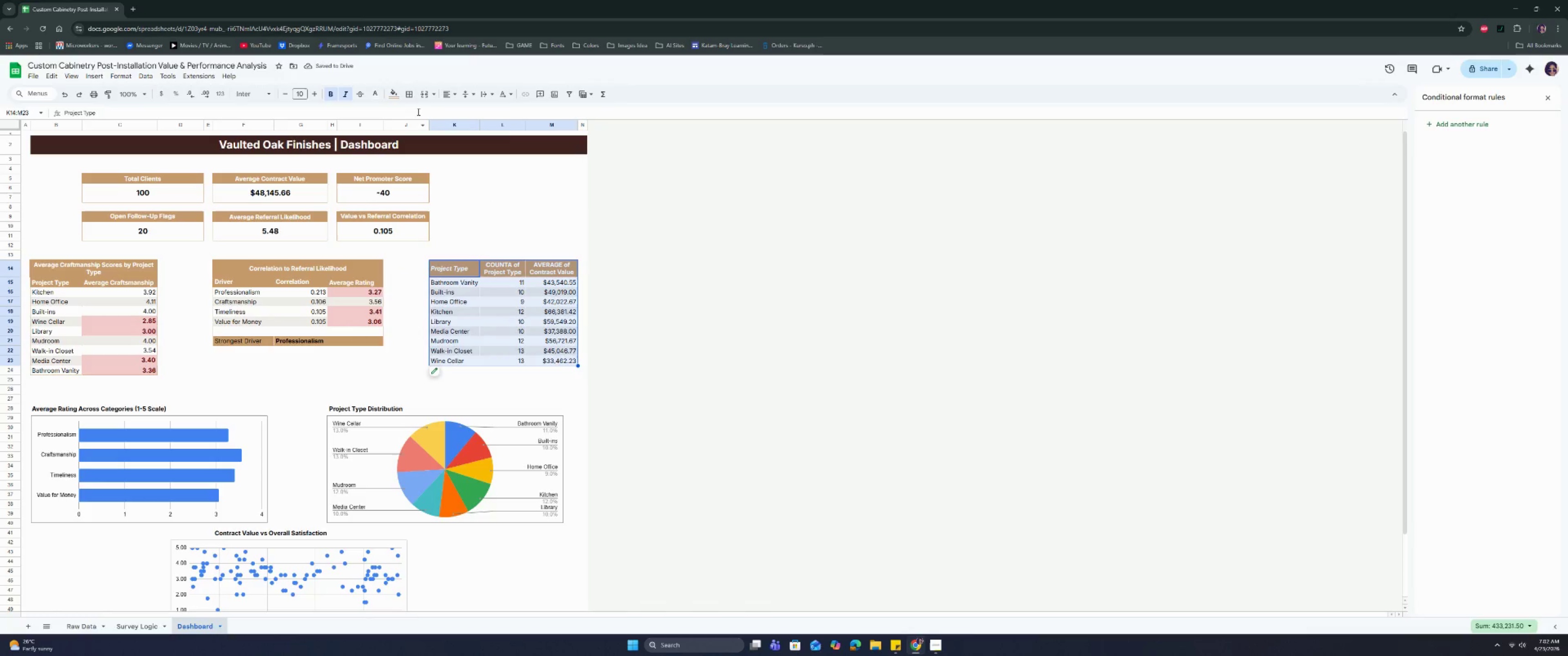 
left_click([408, 100])
 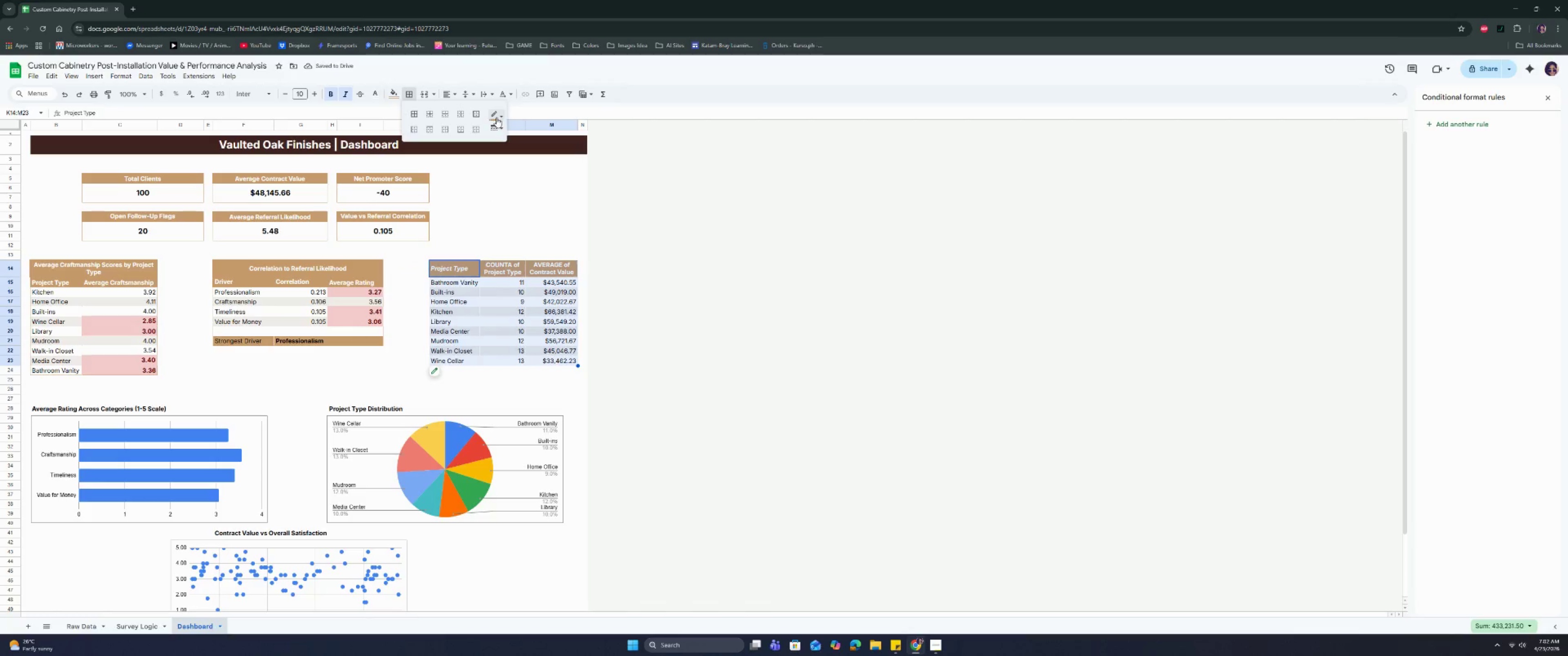 
left_click([497, 117])
 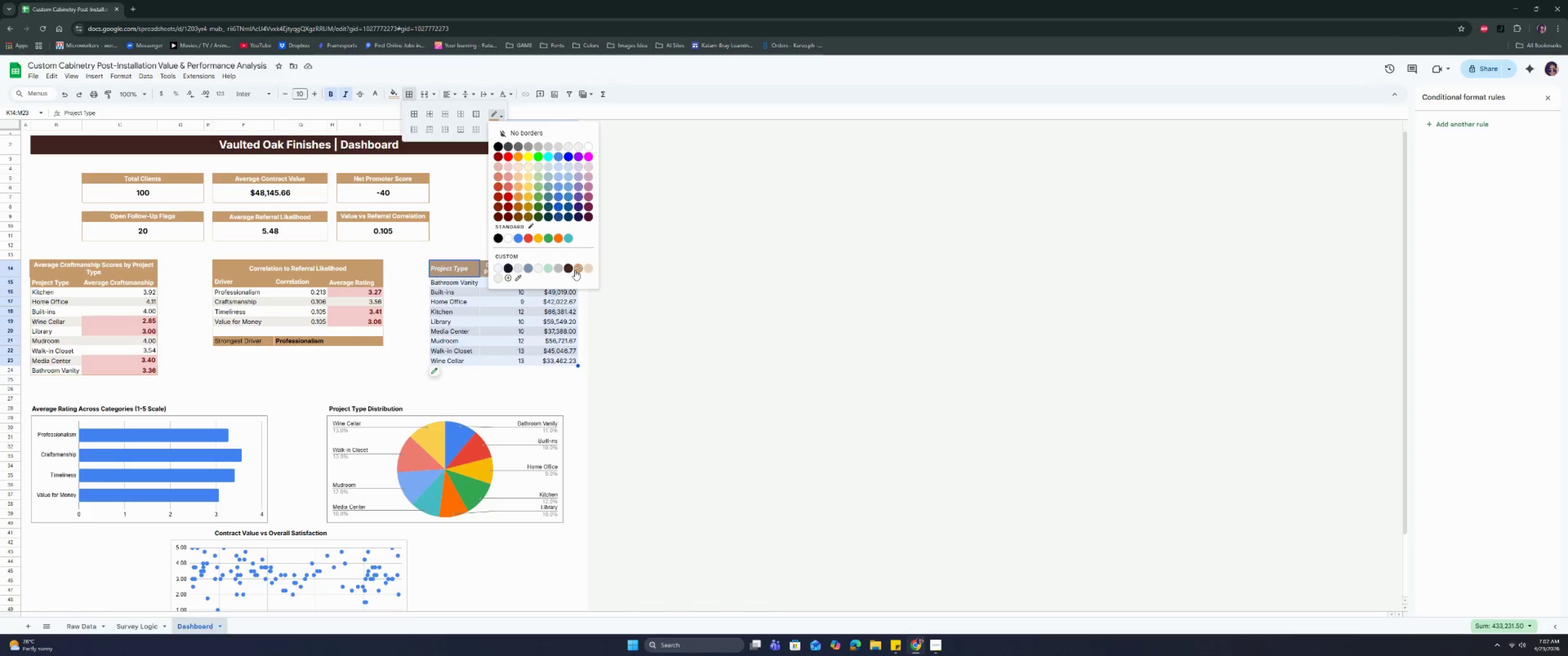 
left_click([575, 270])
 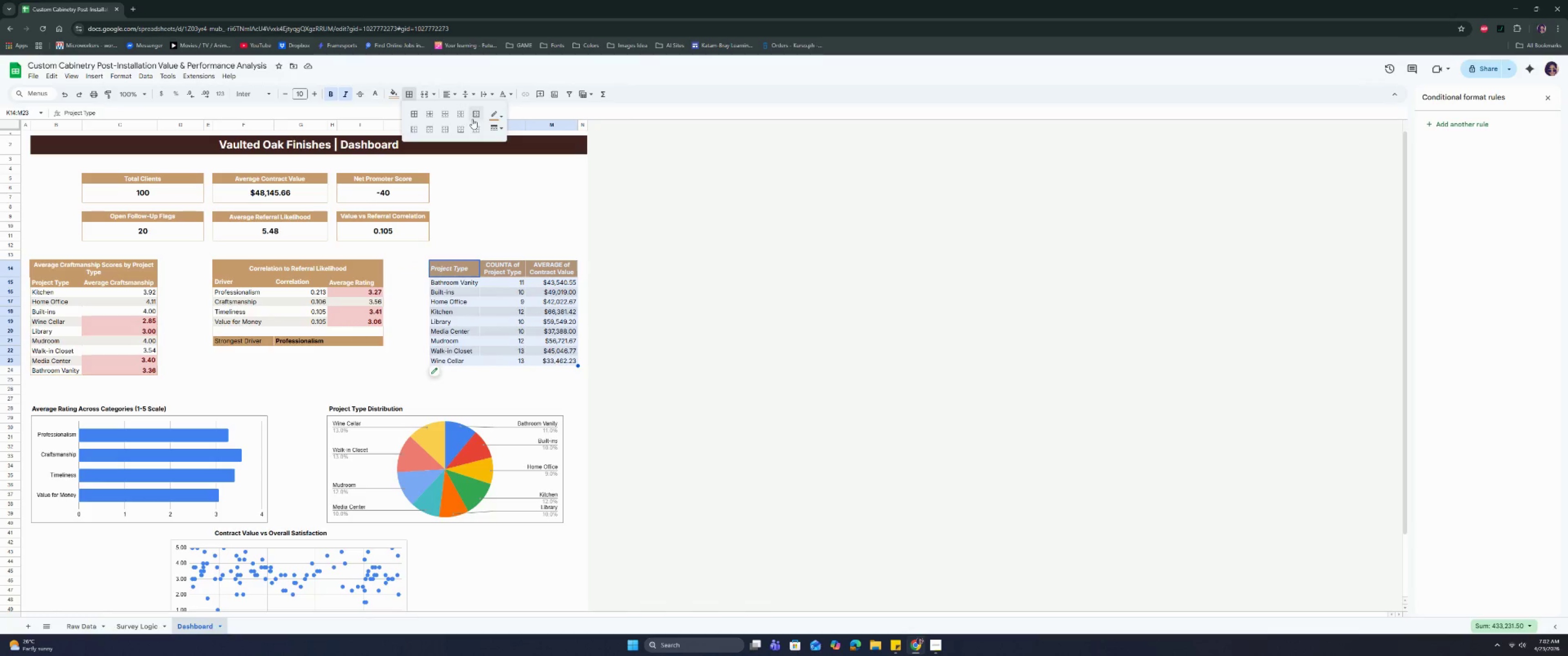 
left_click([476, 114])
 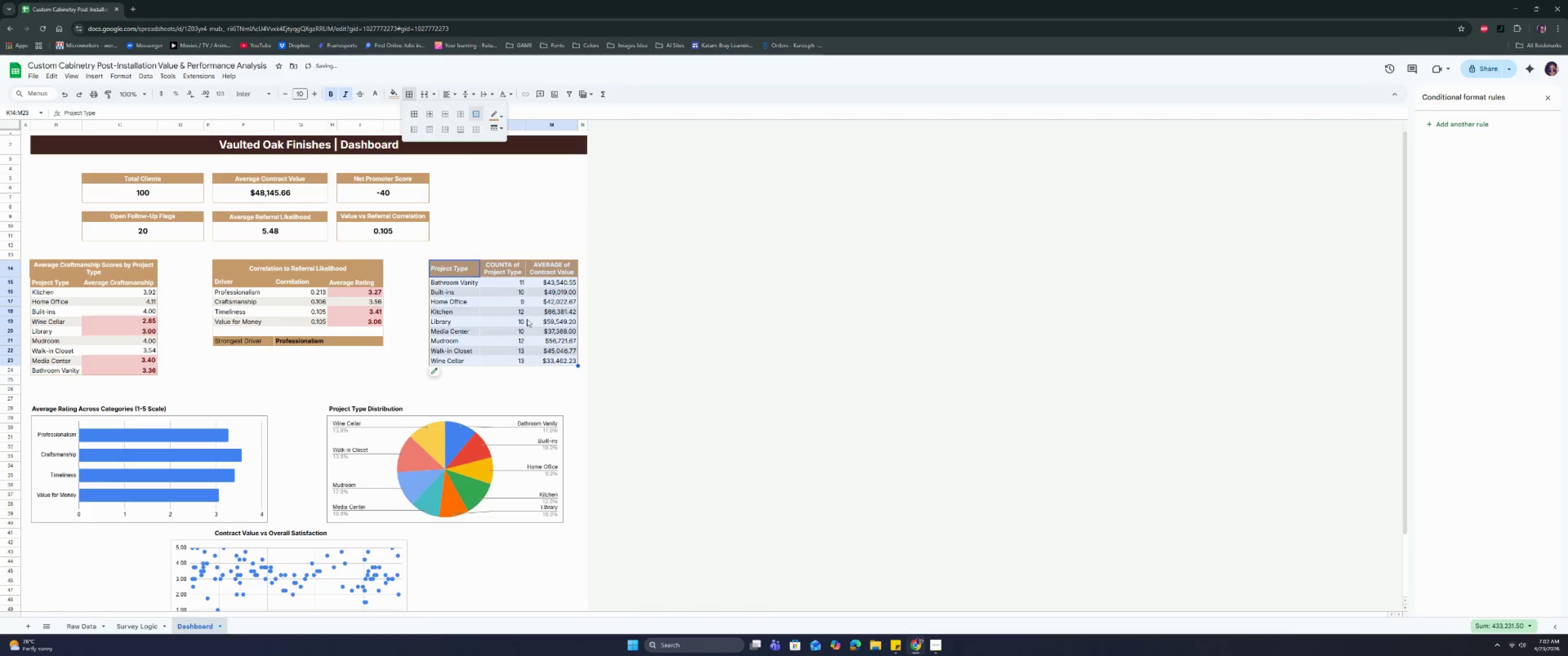 
left_click([525, 334])
 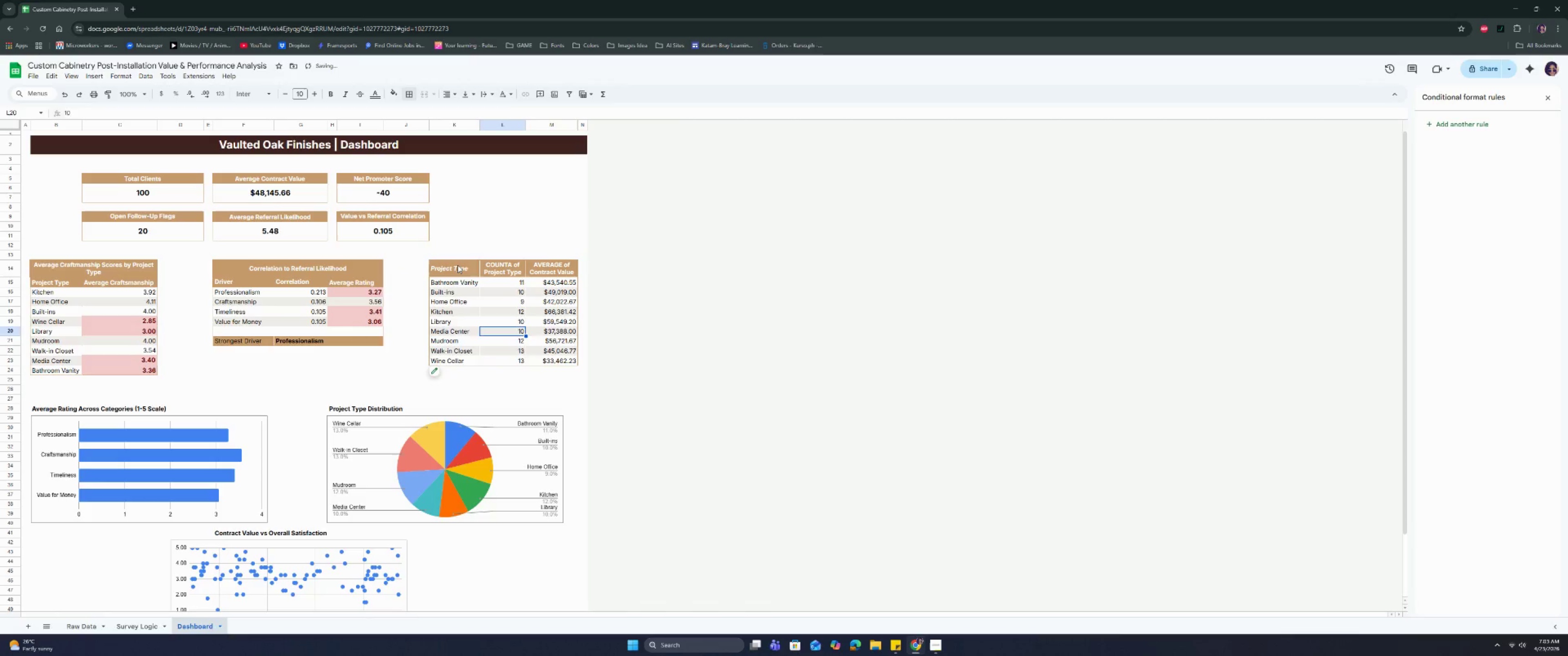 
left_click_drag(start_coordinate=[458, 265], to_coordinate=[533, 273])
 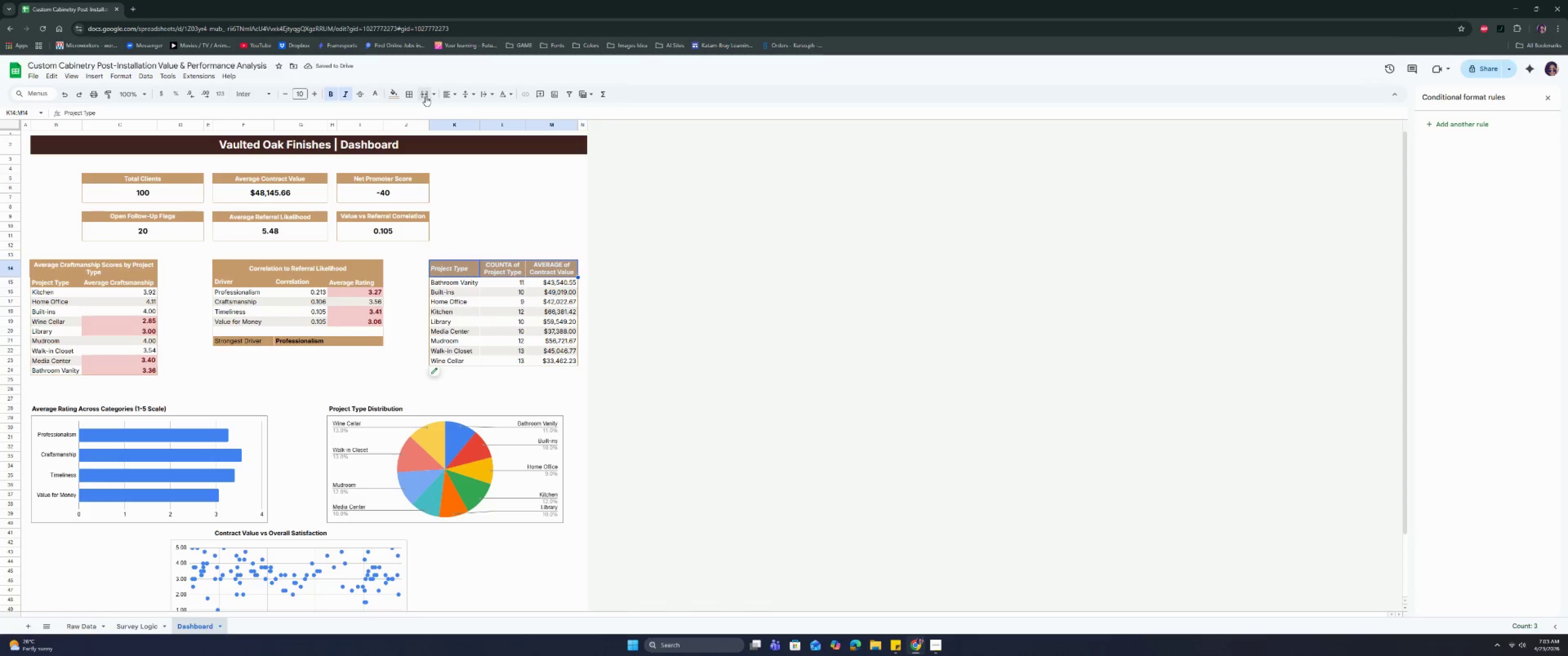 
left_click([413, 96])
 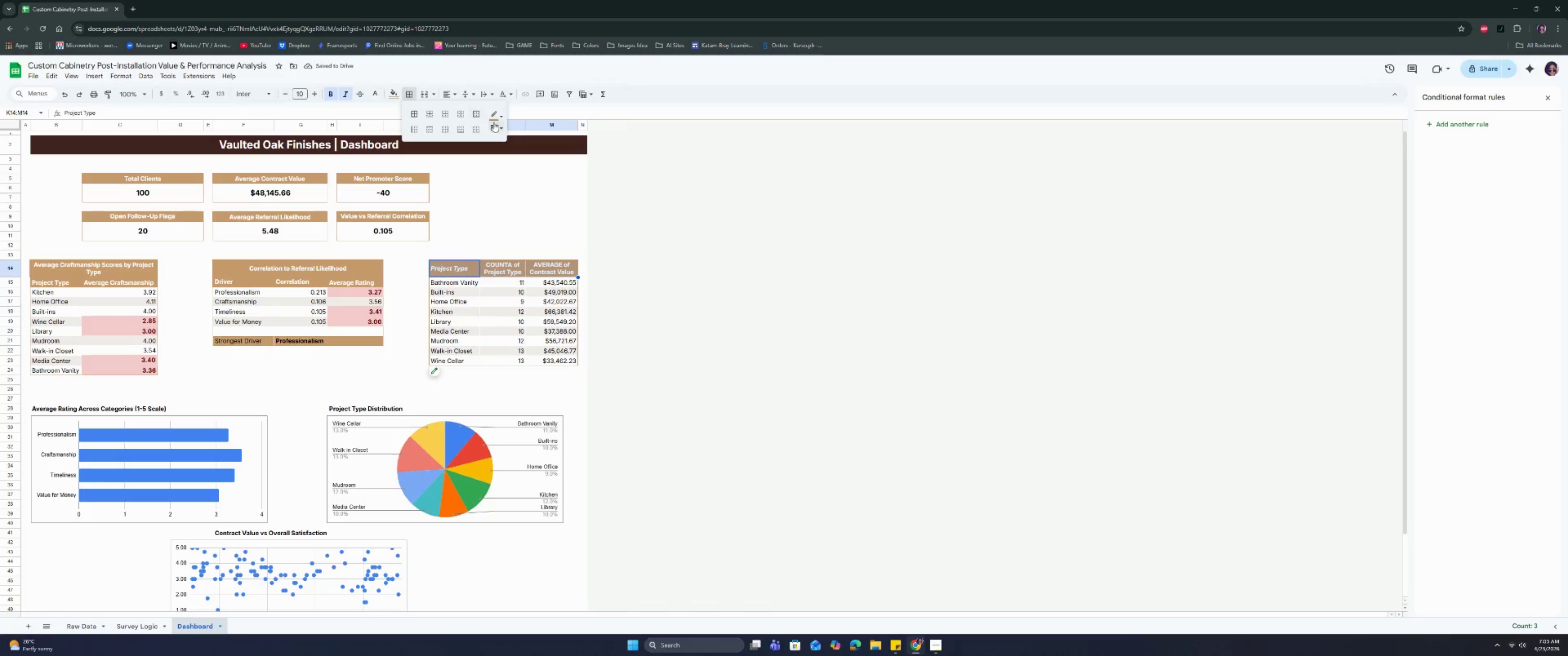 
left_click([491, 128])
 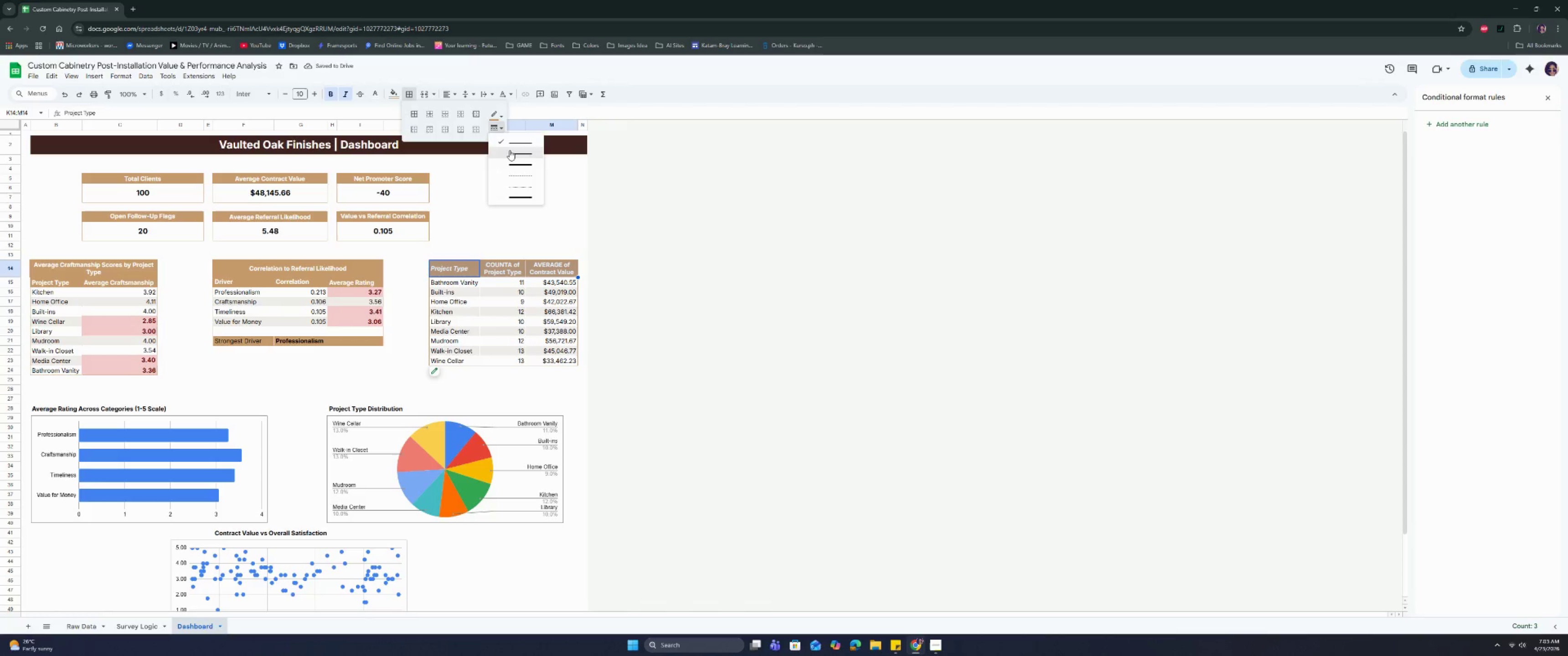 
left_click([510, 150])
 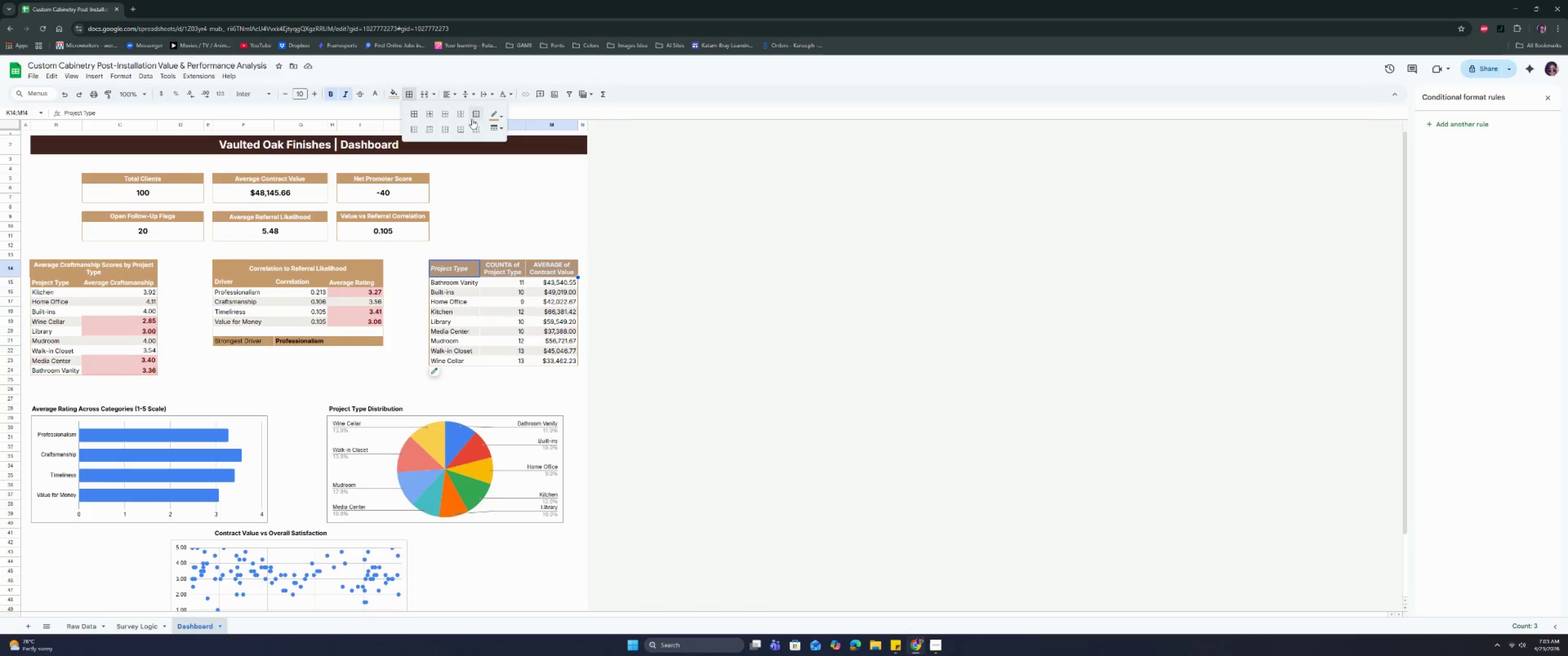 
left_click([472, 115])
 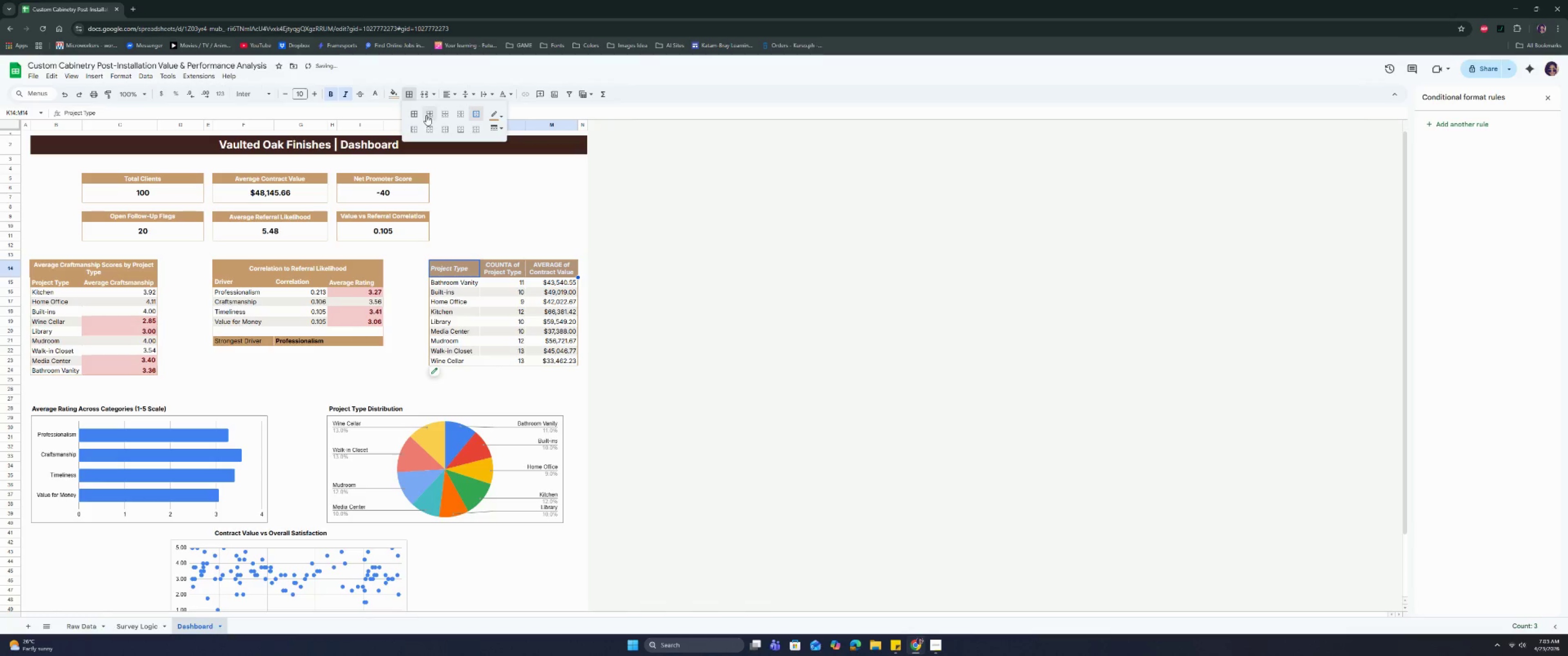 
left_click([545, 329])
 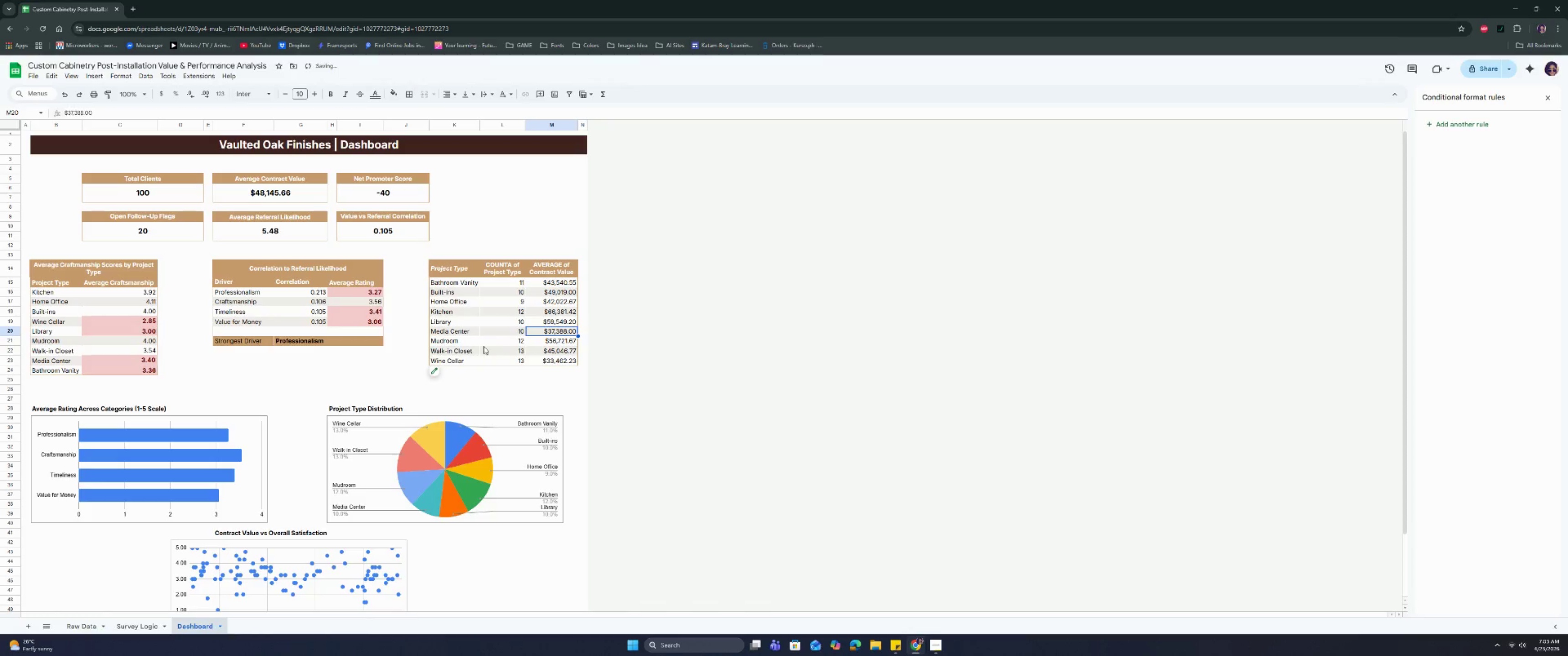 
left_click_drag(start_coordinate=[469, 293], to_coordinate=[554, 296])
 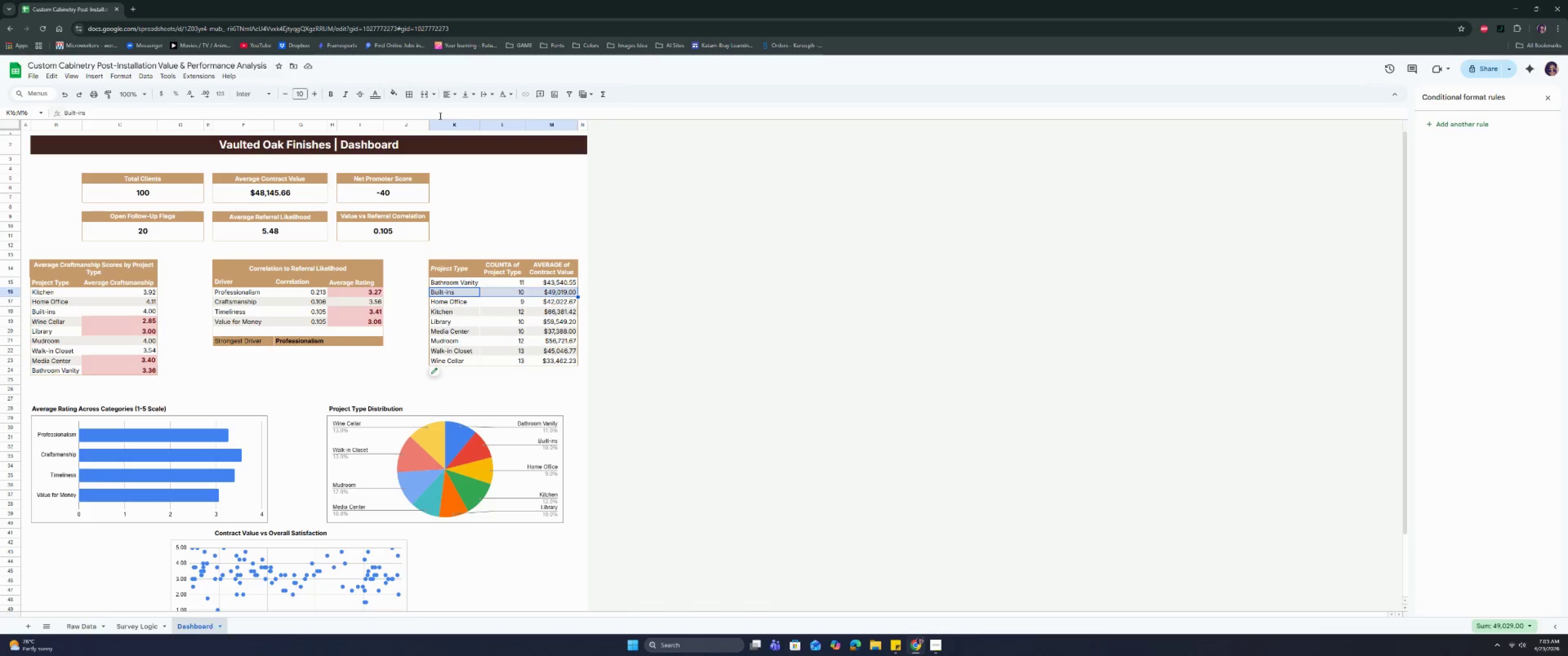 
wait(9.48)
 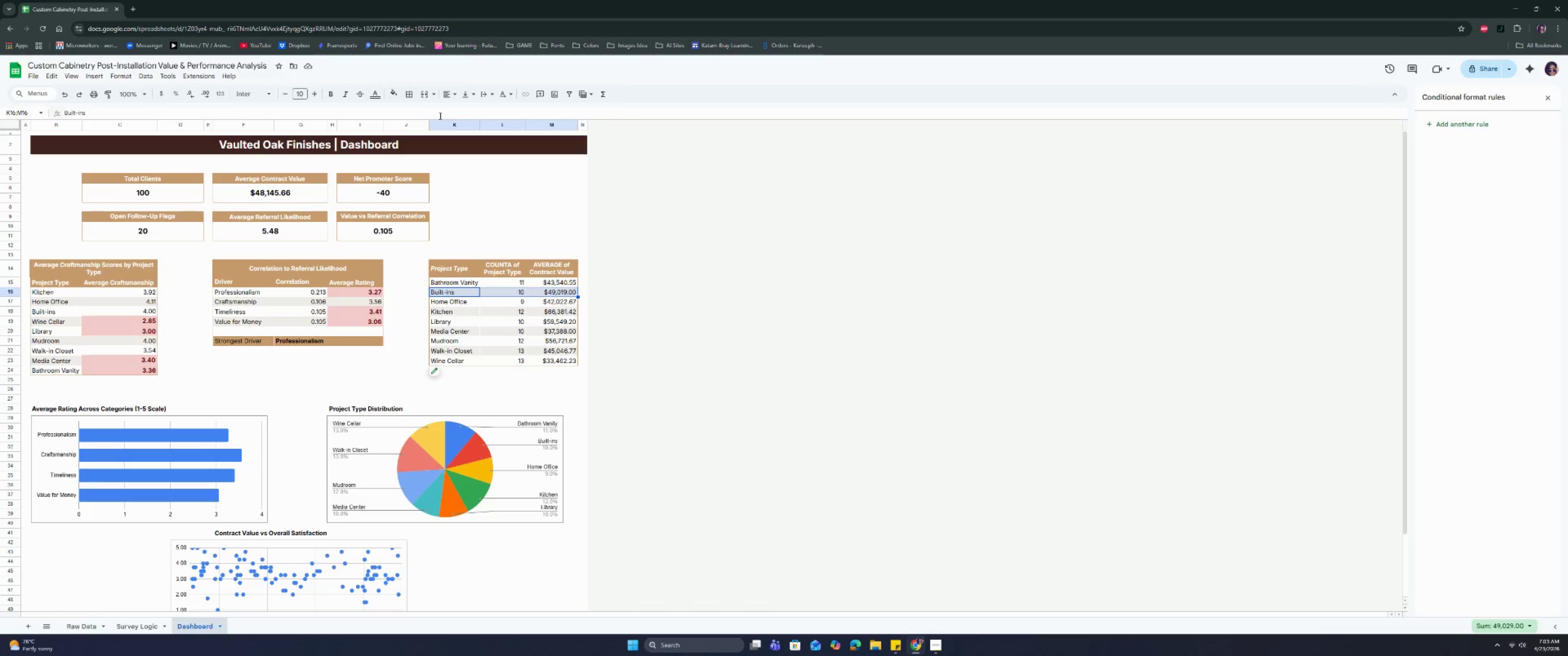 
left_click([414, 95])
 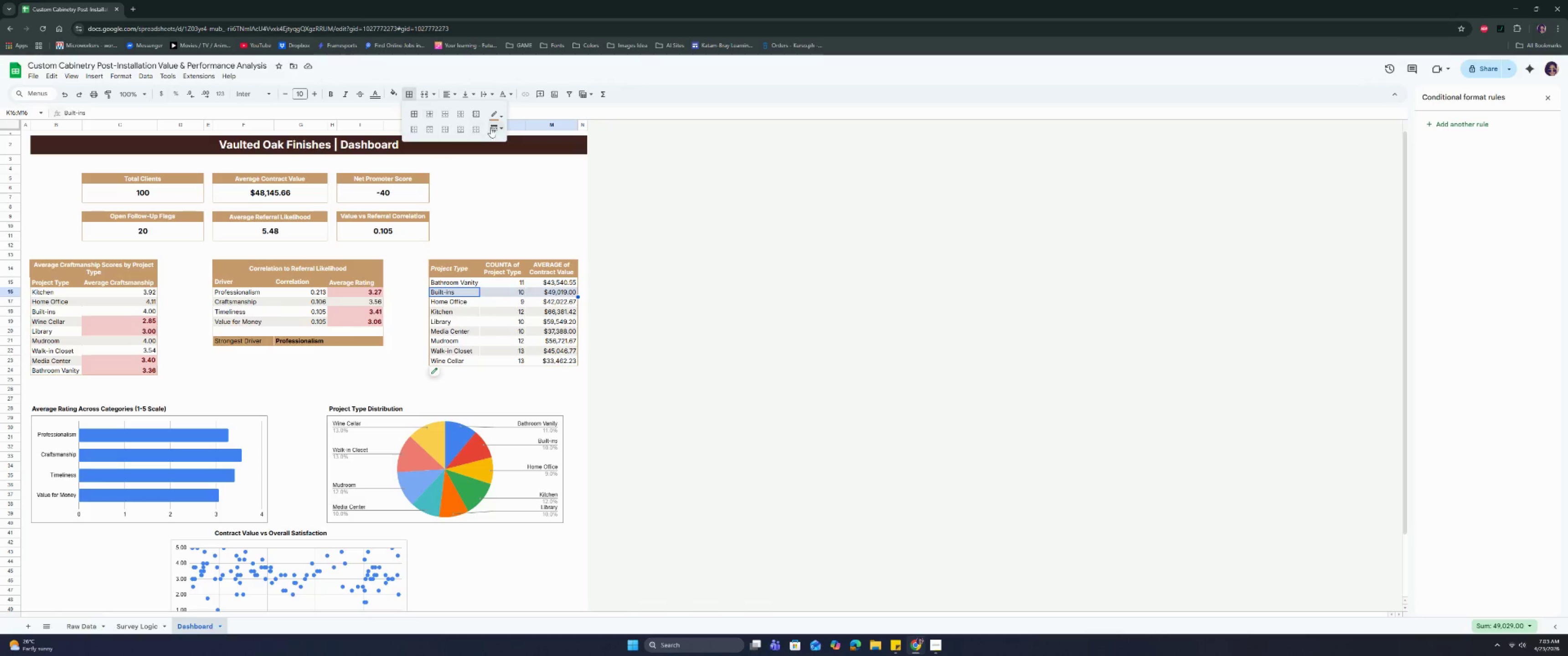 
left_click([498, 115])
 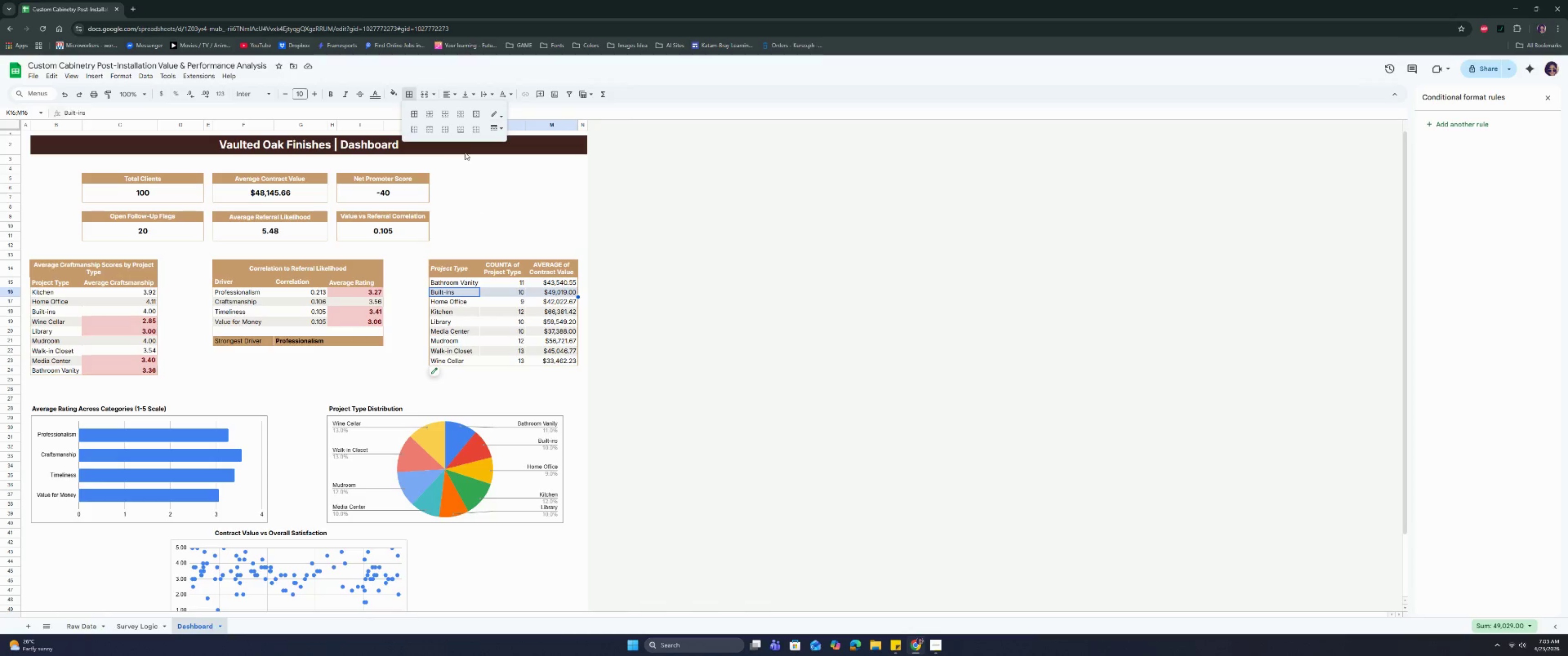 
left_click([433, 114])
 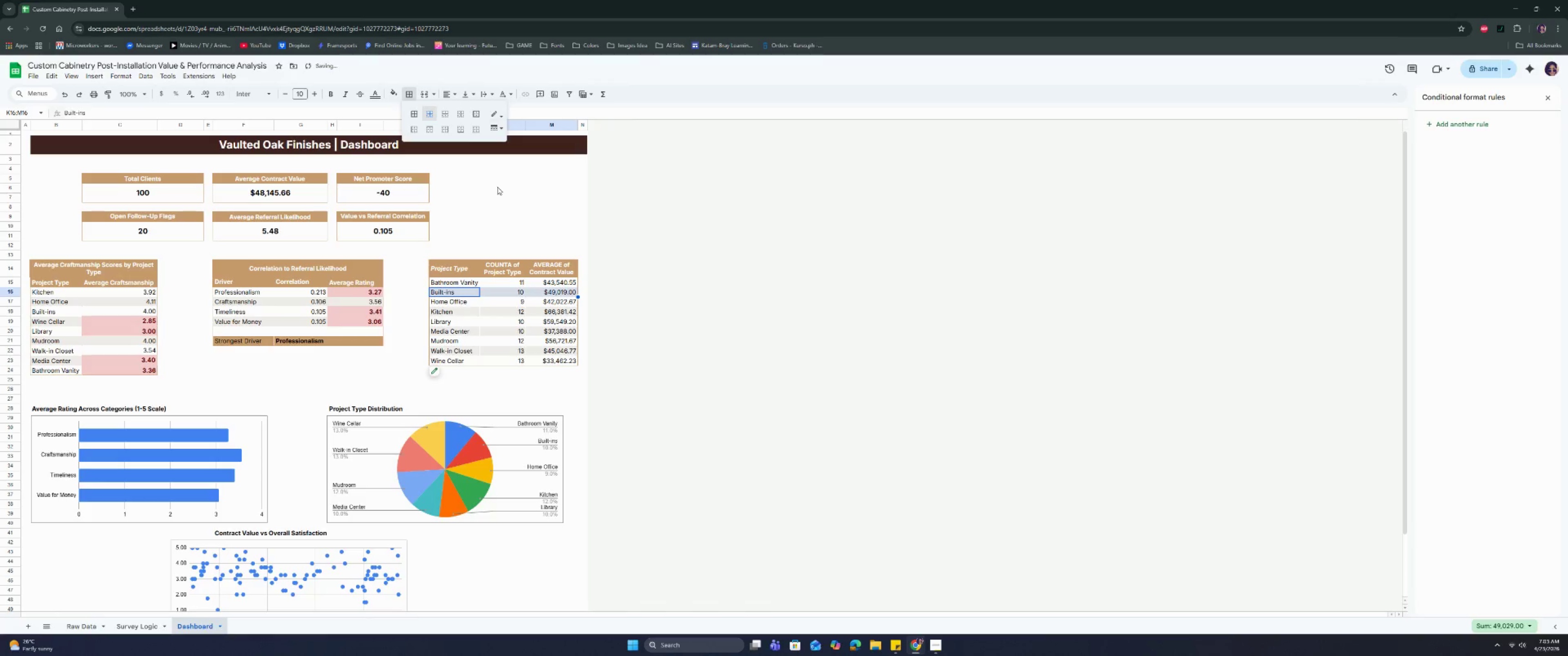 
left_click([495, 130])
 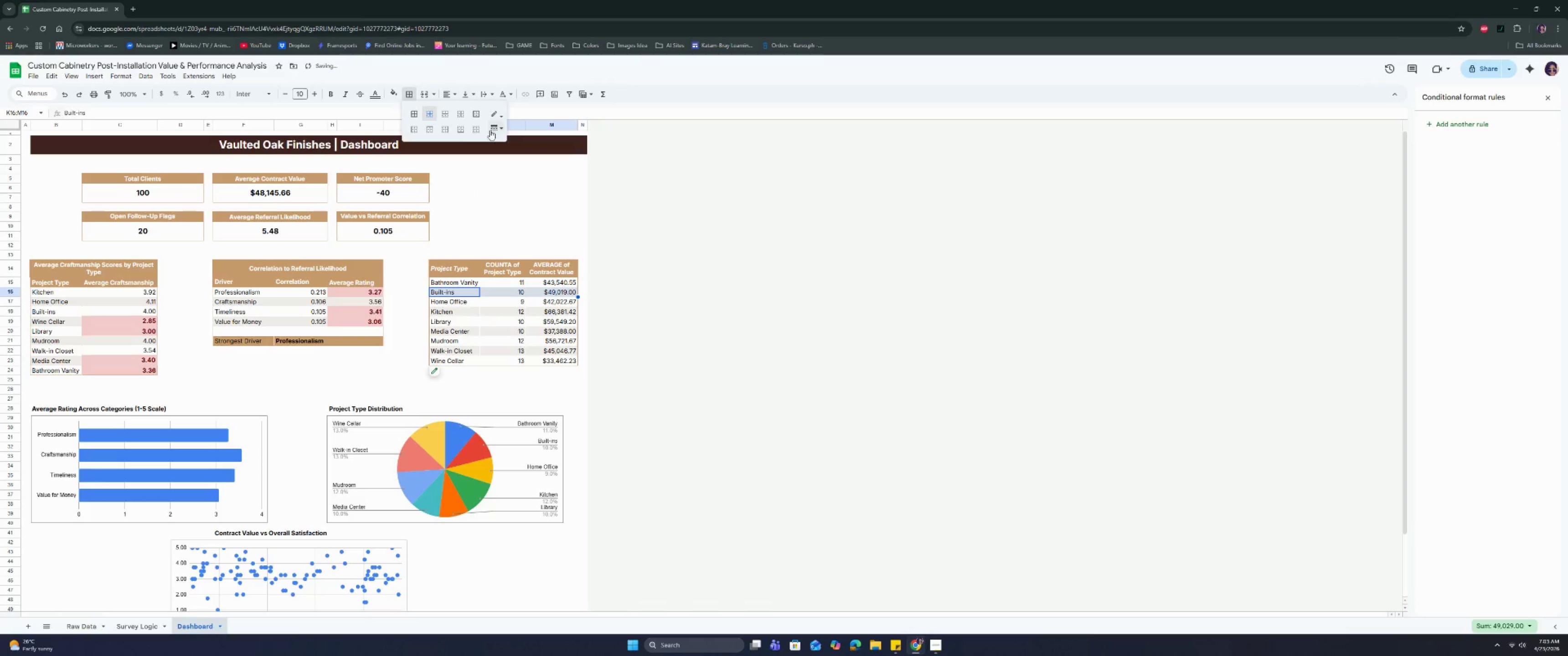 
double_click([501, 126])
 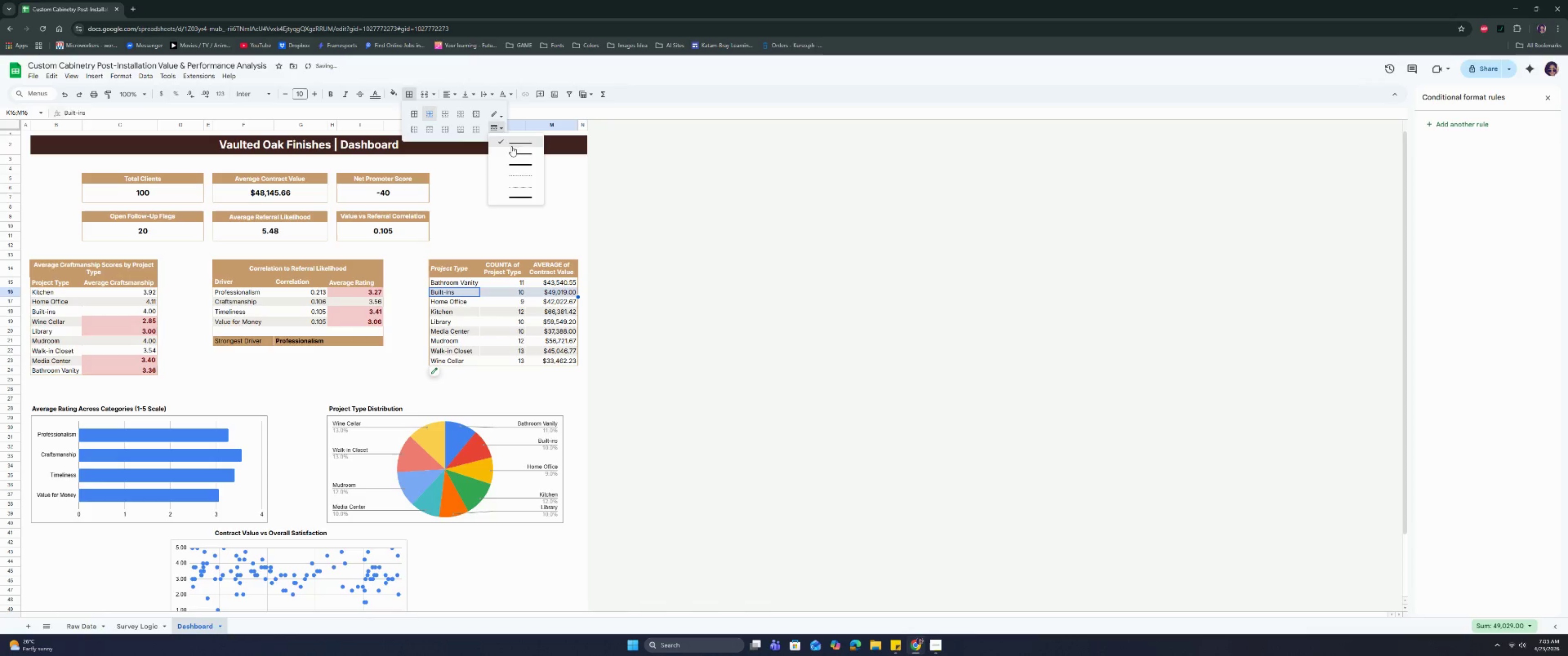 
triple_click([511, 147])
 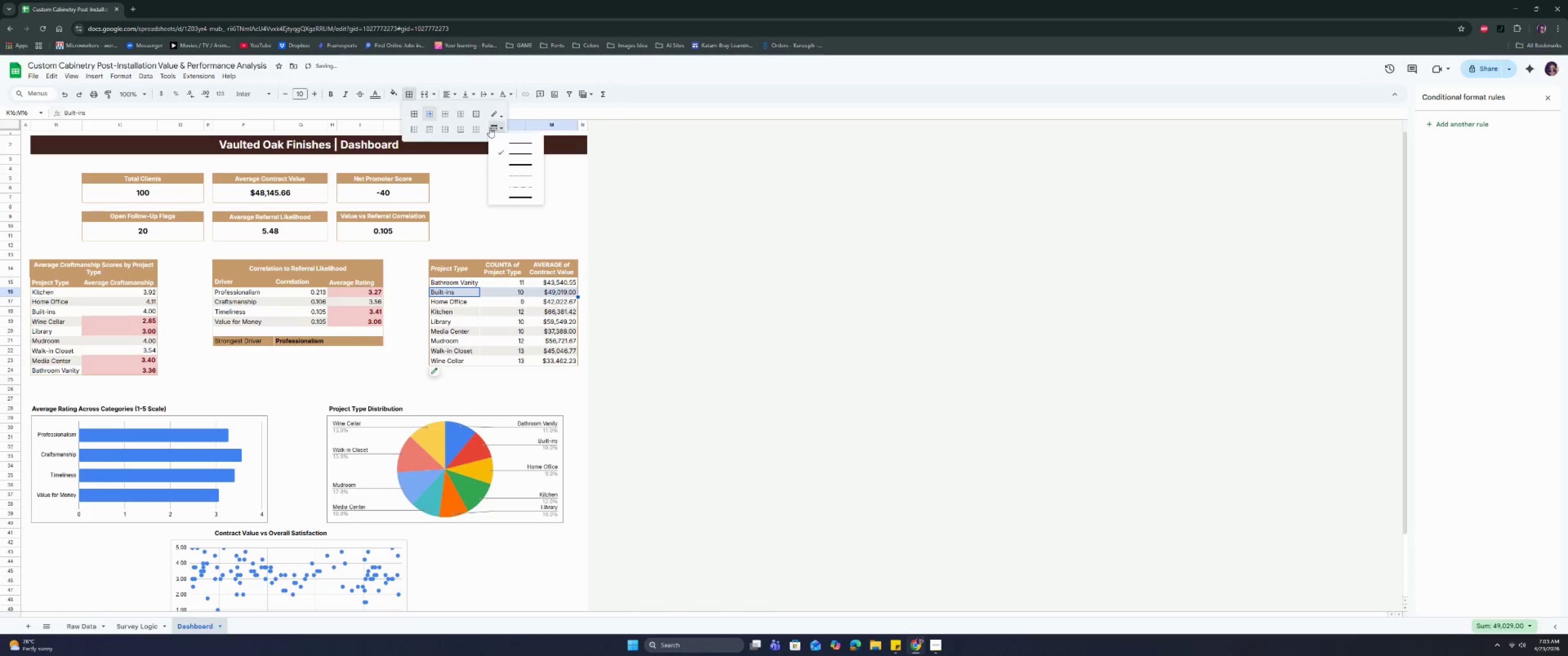 
double_click([513, 139])
 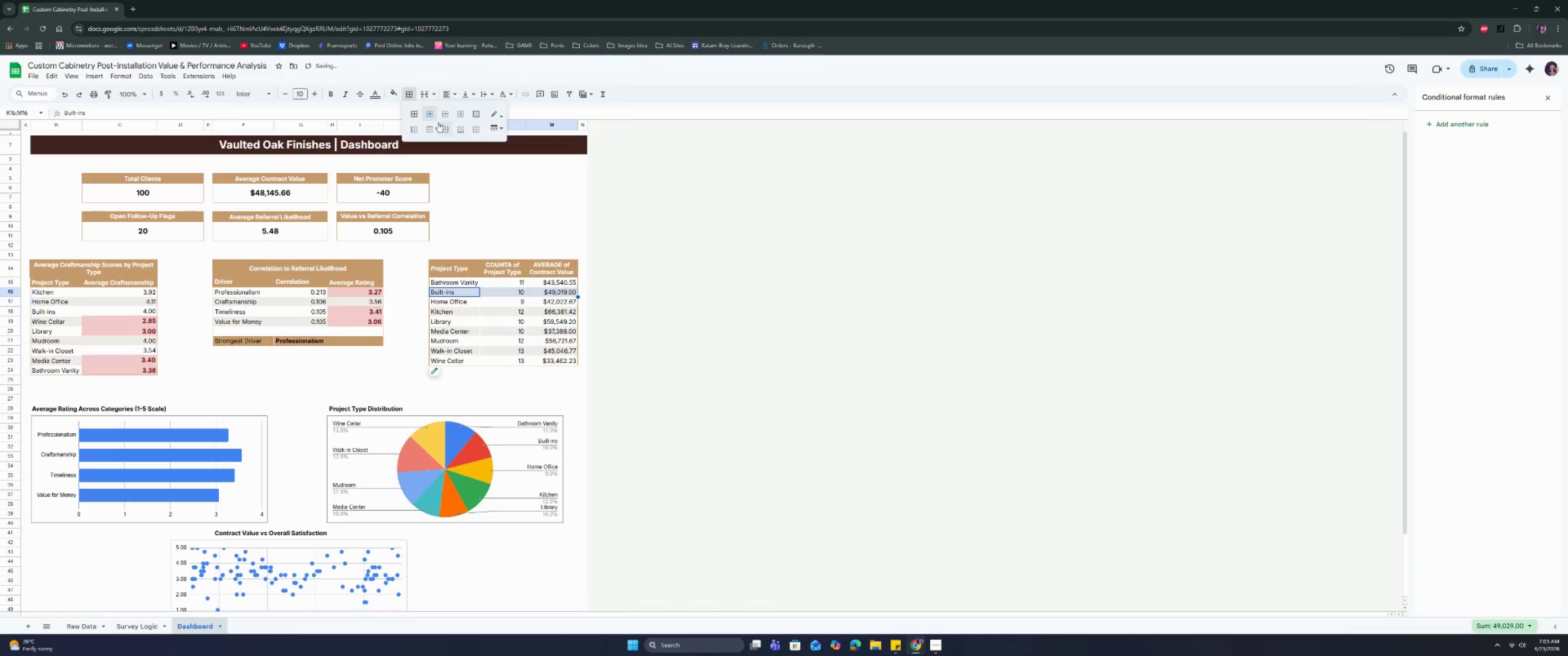 
left_click([432, 116])
 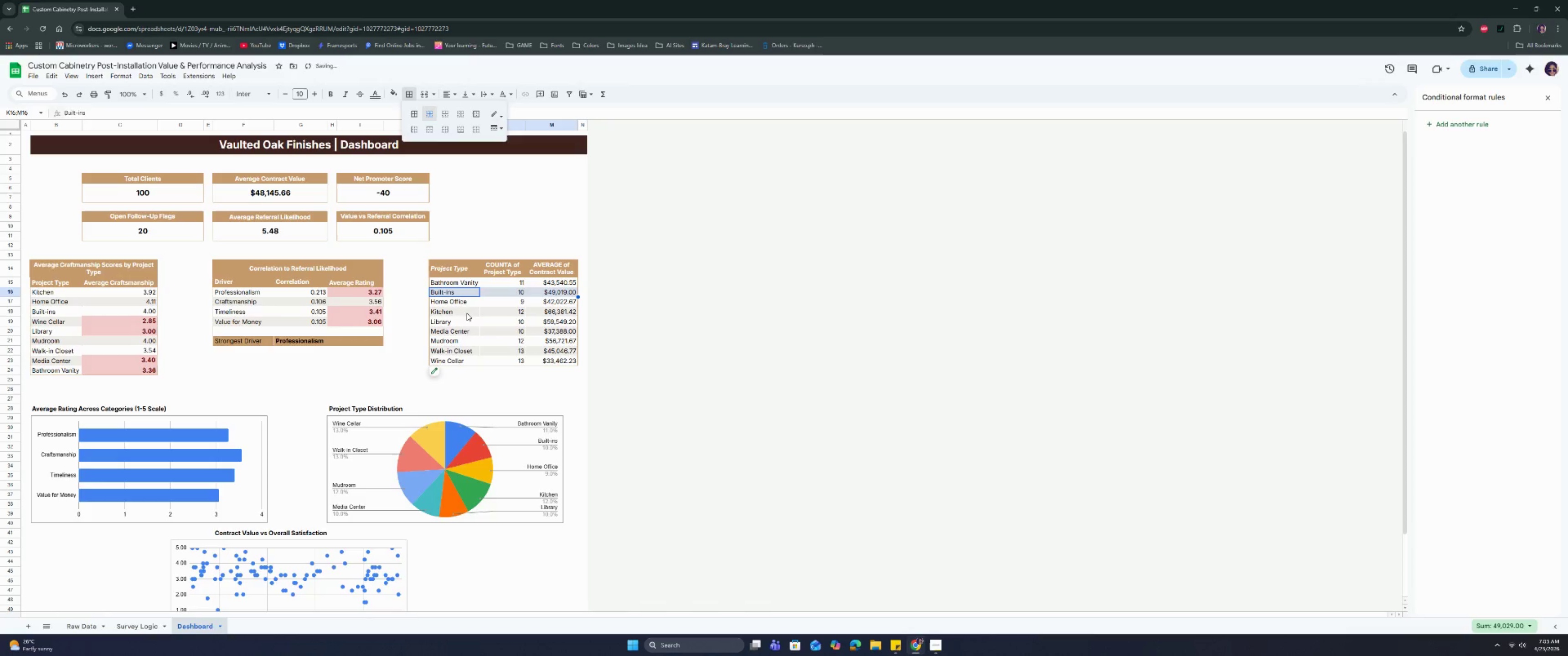 
left_click_drag(start_coordinate=[464, 312], to_coordinate=[541, 315])
 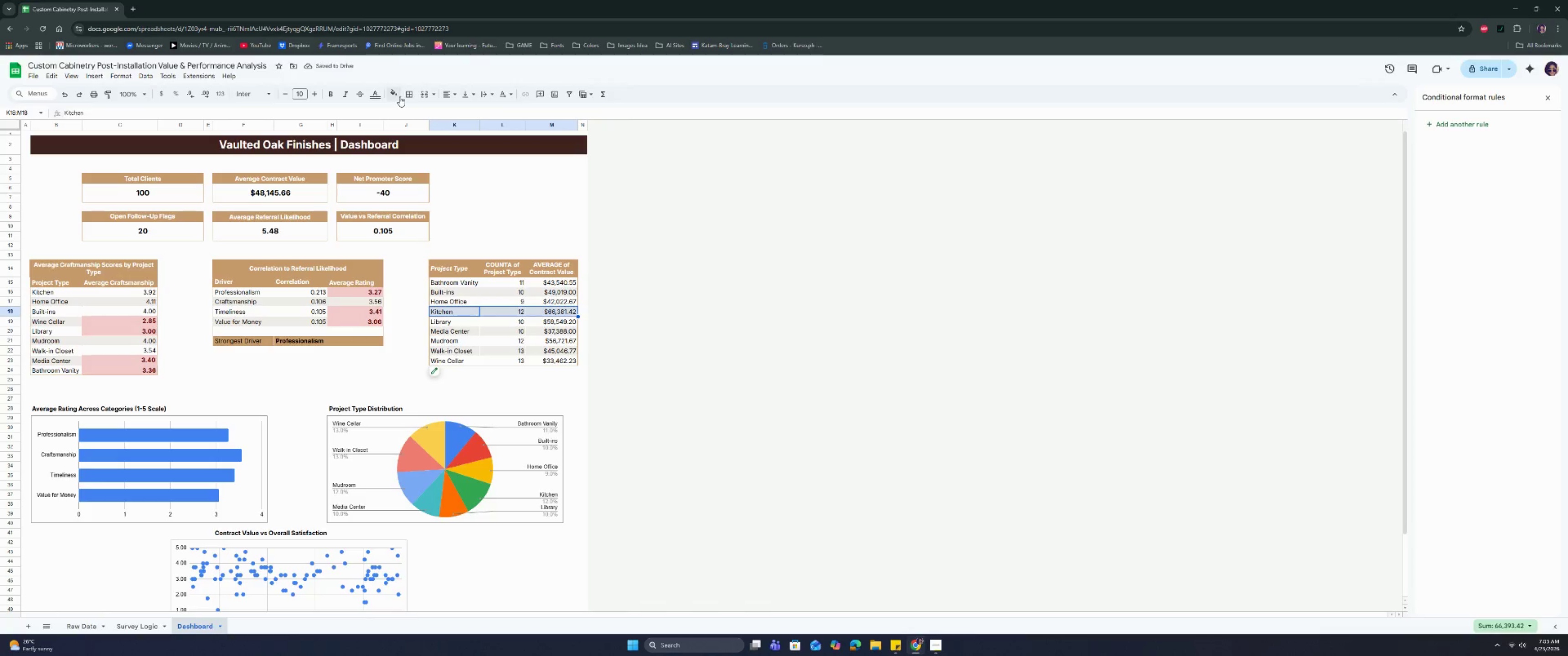 
left_click([406, 95])
 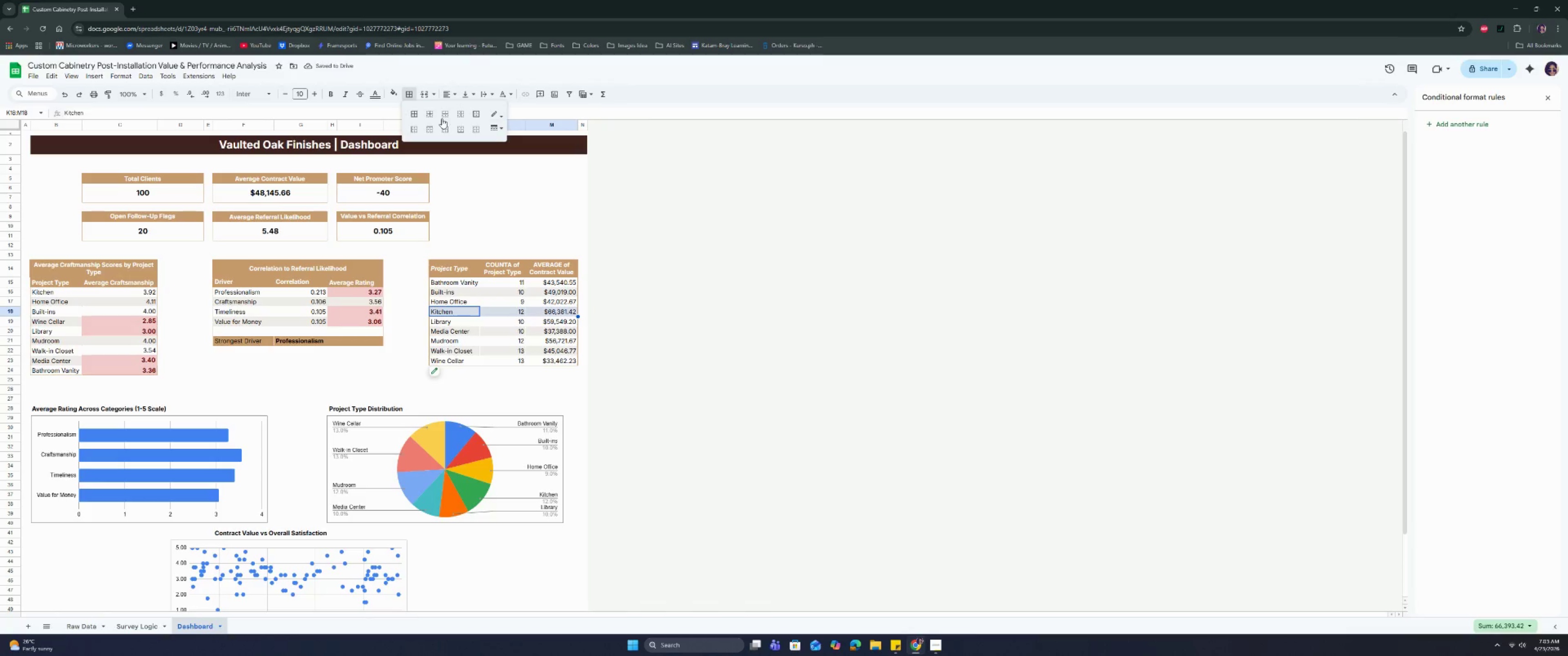 
left_click([434, 113])
 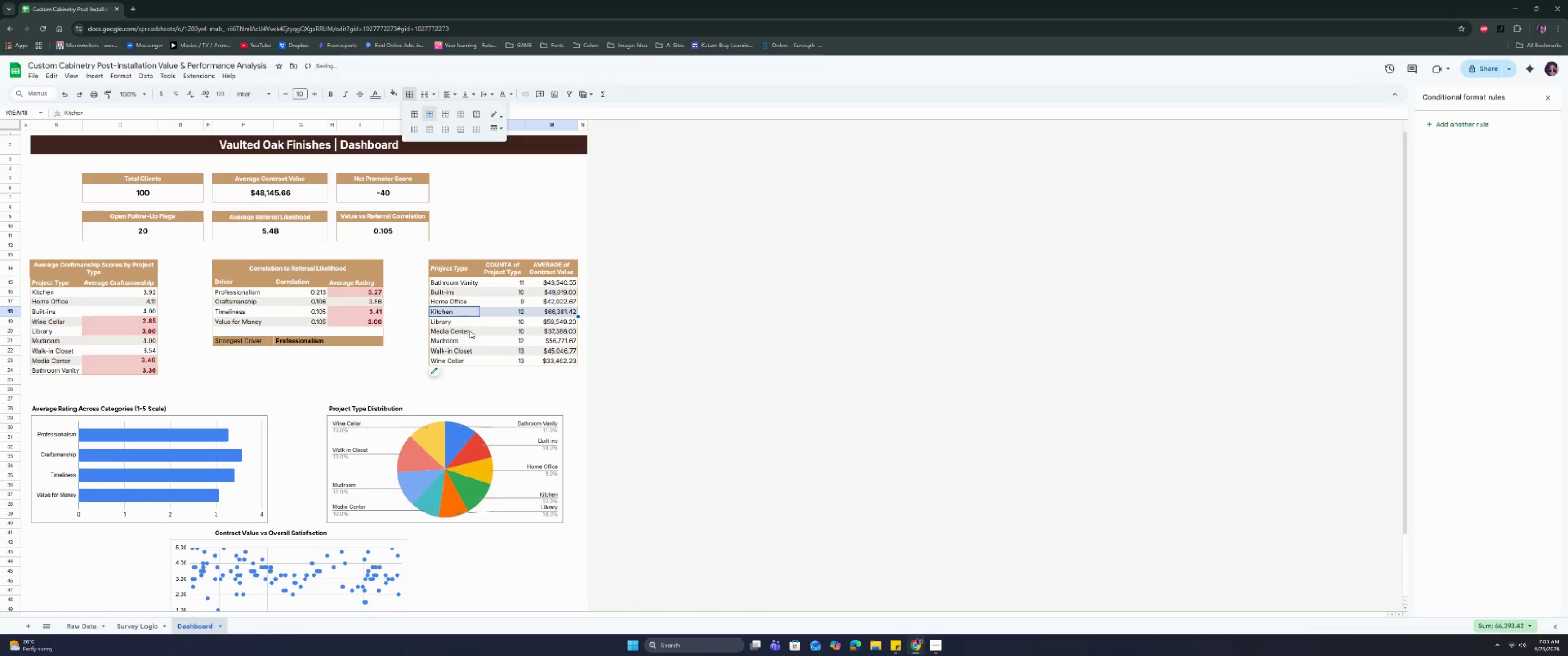 
left_click_drag(start_coordinate=[469, 333], to_coordinate=[547, 334])
 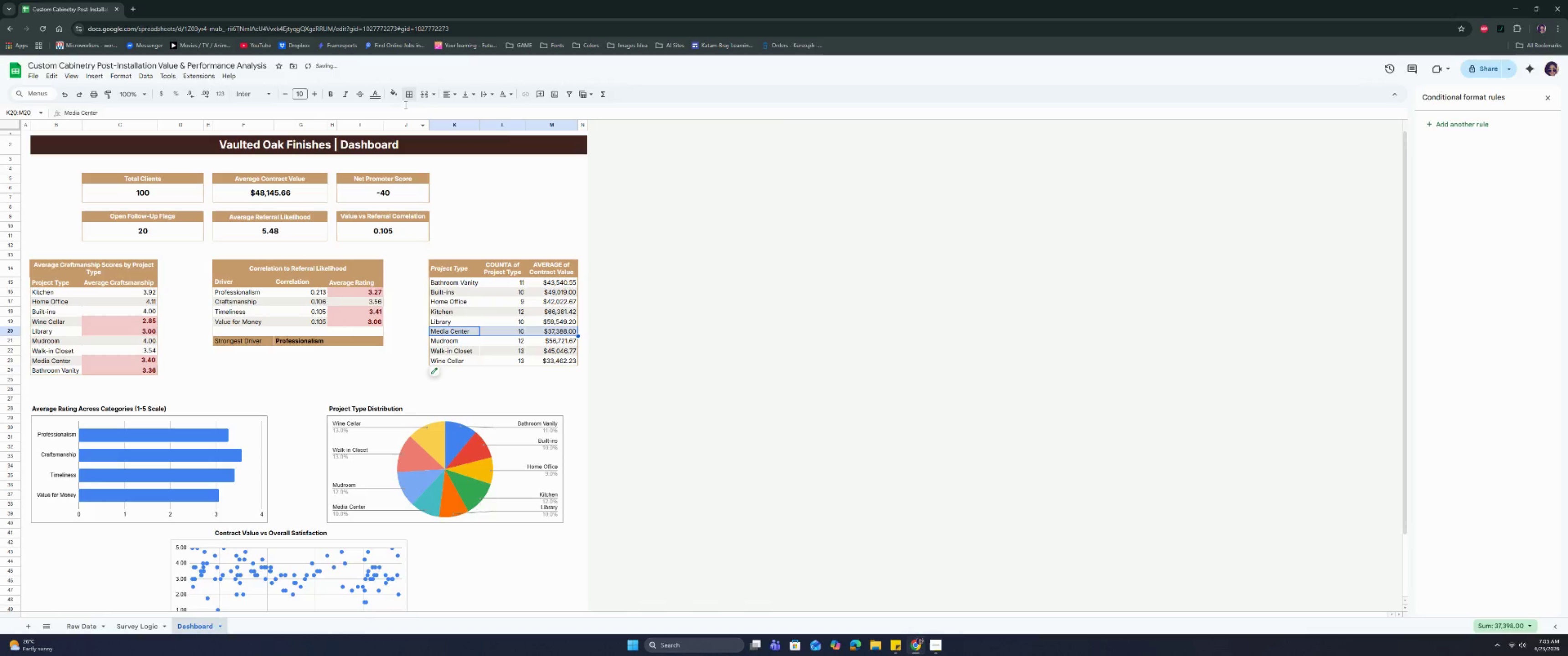 
left_click([406, 89])
 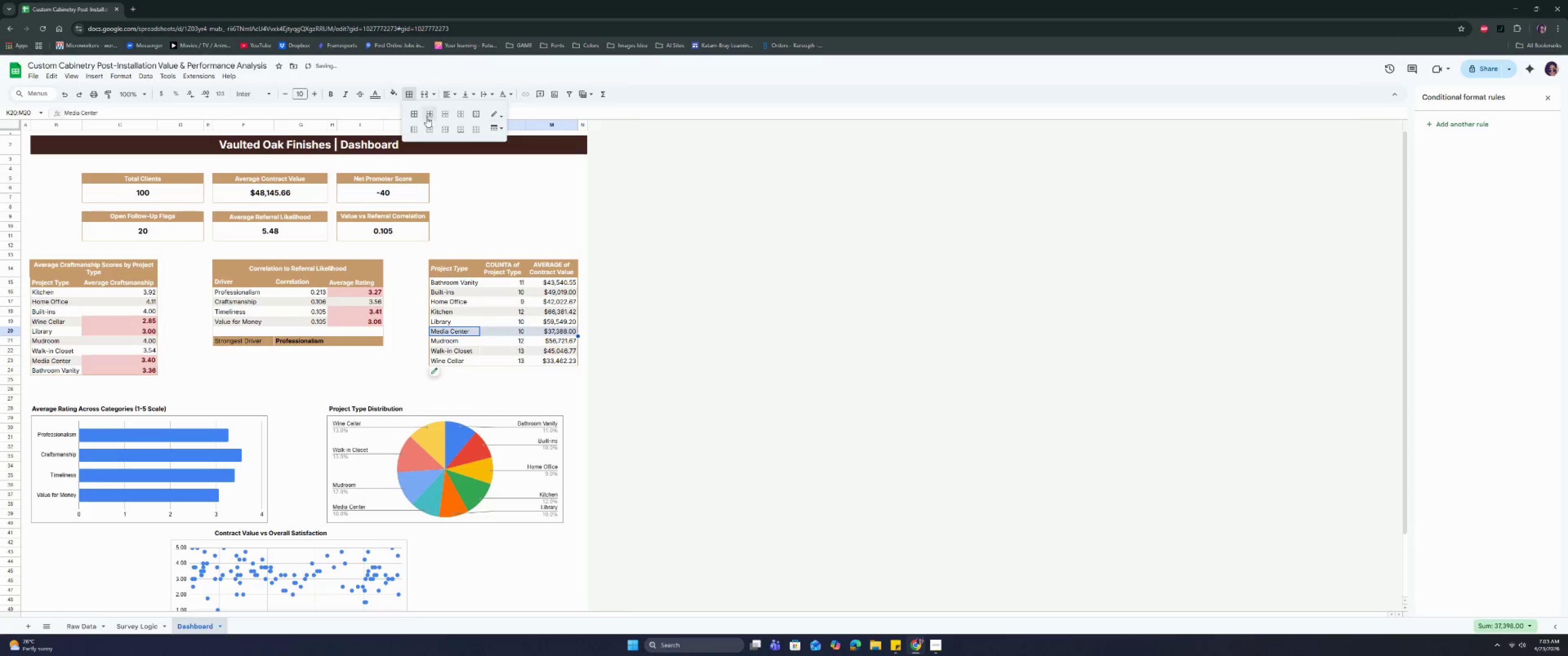 
left_click([428, 118])
 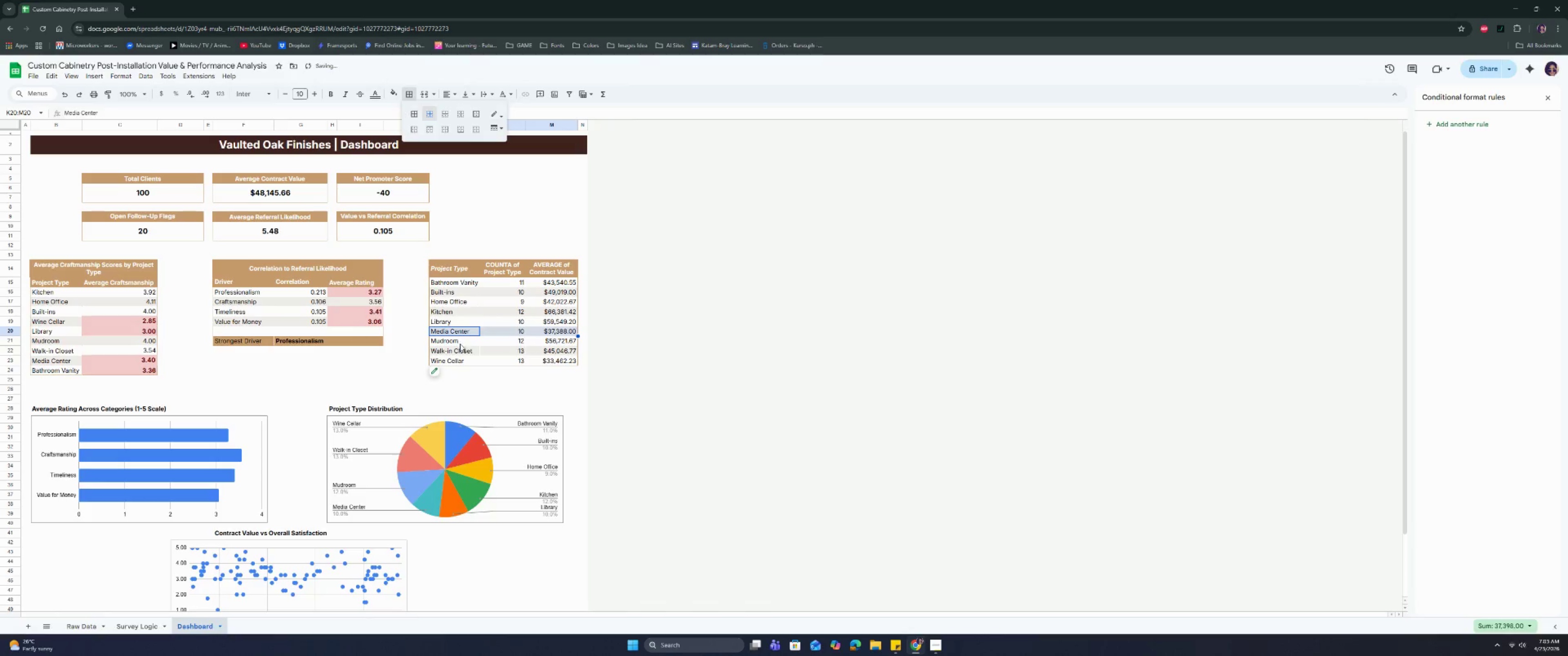 
left_click_drag(start_coordinate=[460, 350], to_coordinate=[550, 355])
 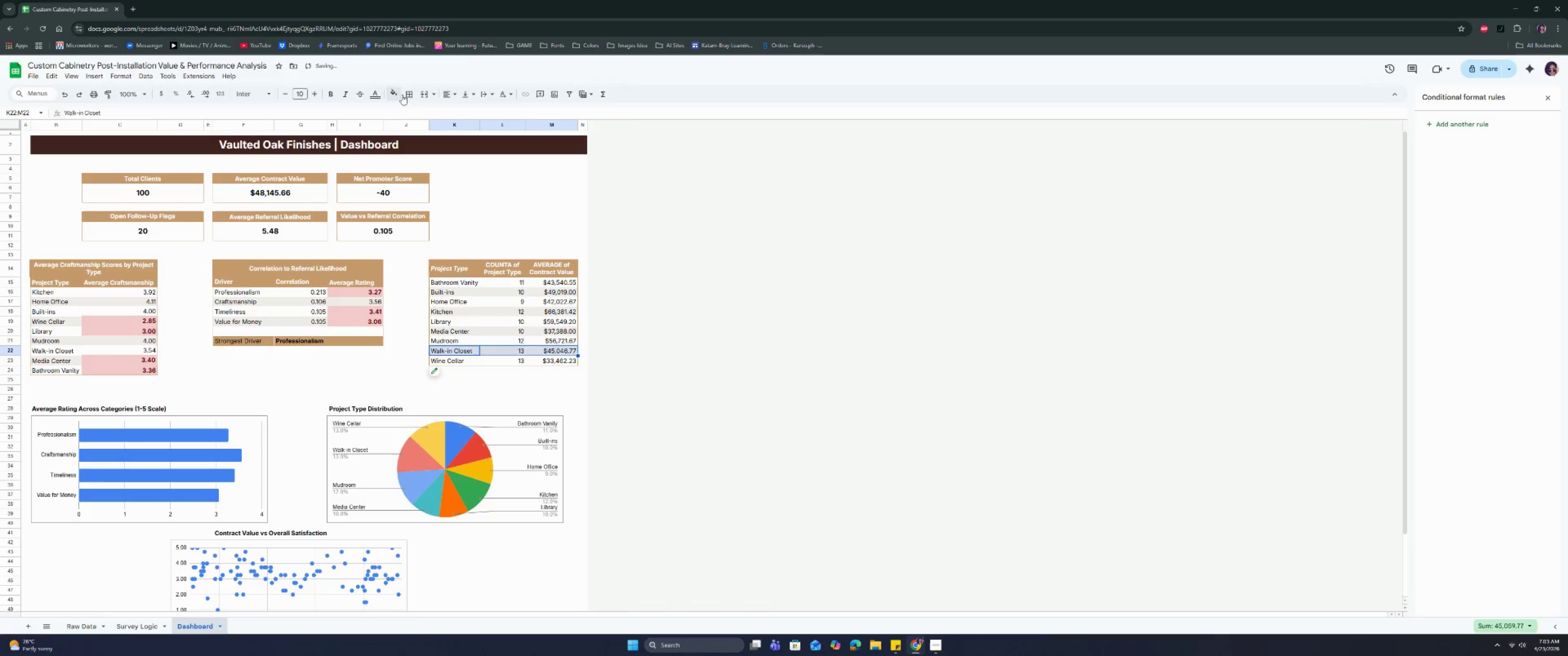 
left_click([407, 91])
 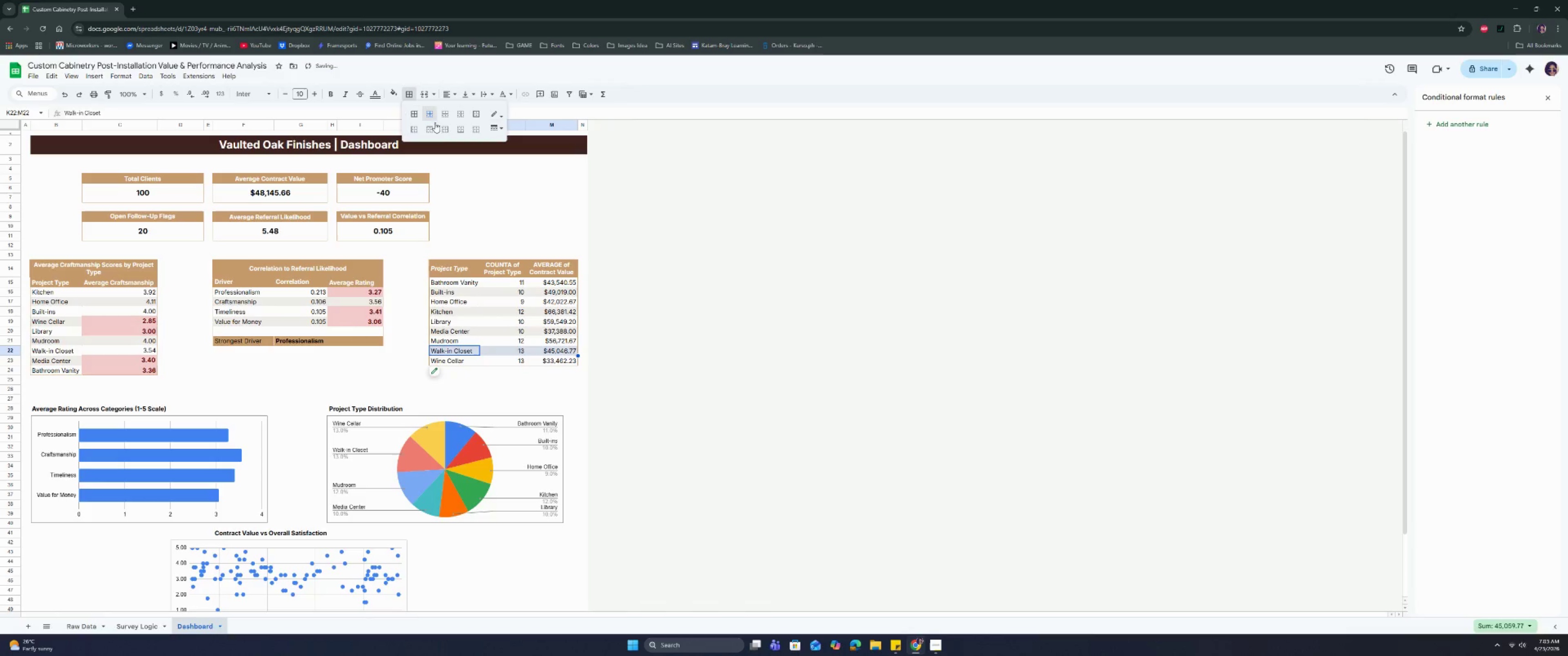 
double_click([502, 202])
 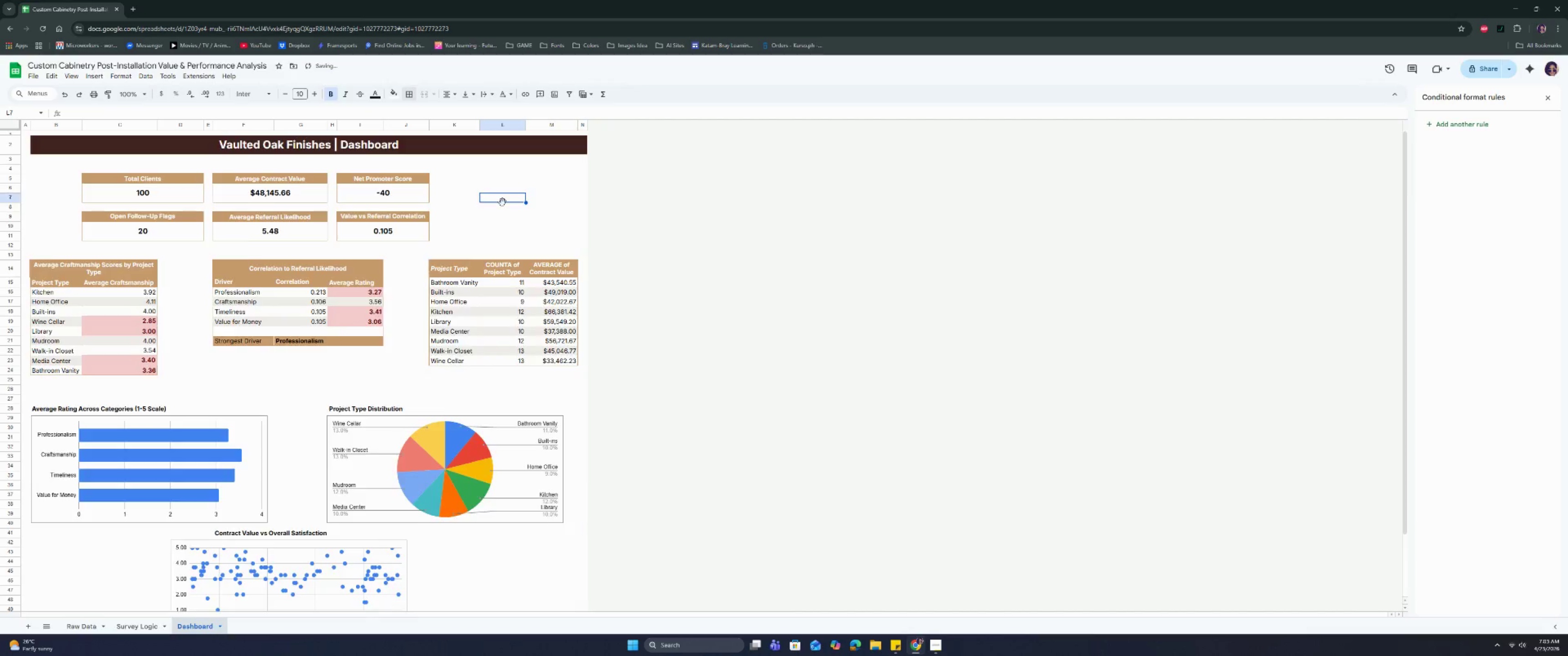 
scroll: coordinate [502, 202], scroll_direction: down, amount: 4.0
 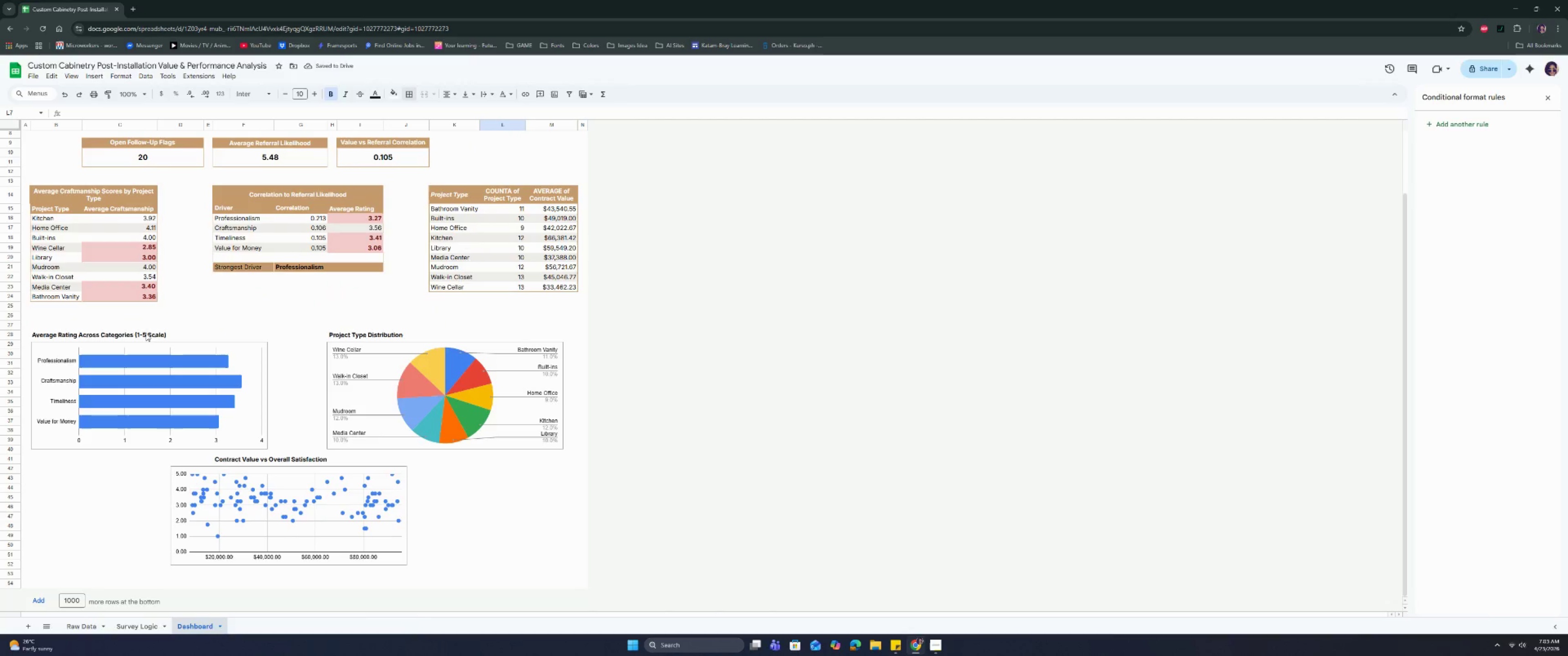 
double_click([142, 335])
 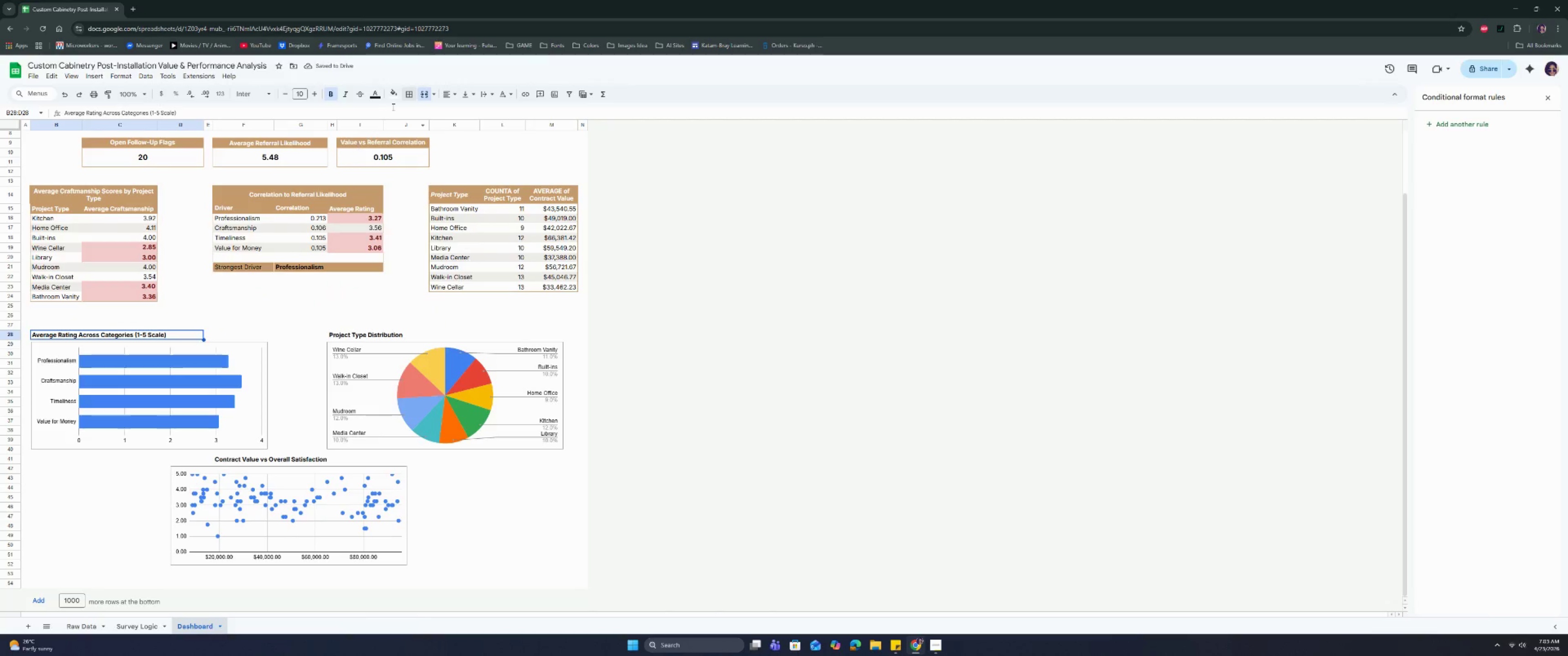 
left_click([396, 99])
 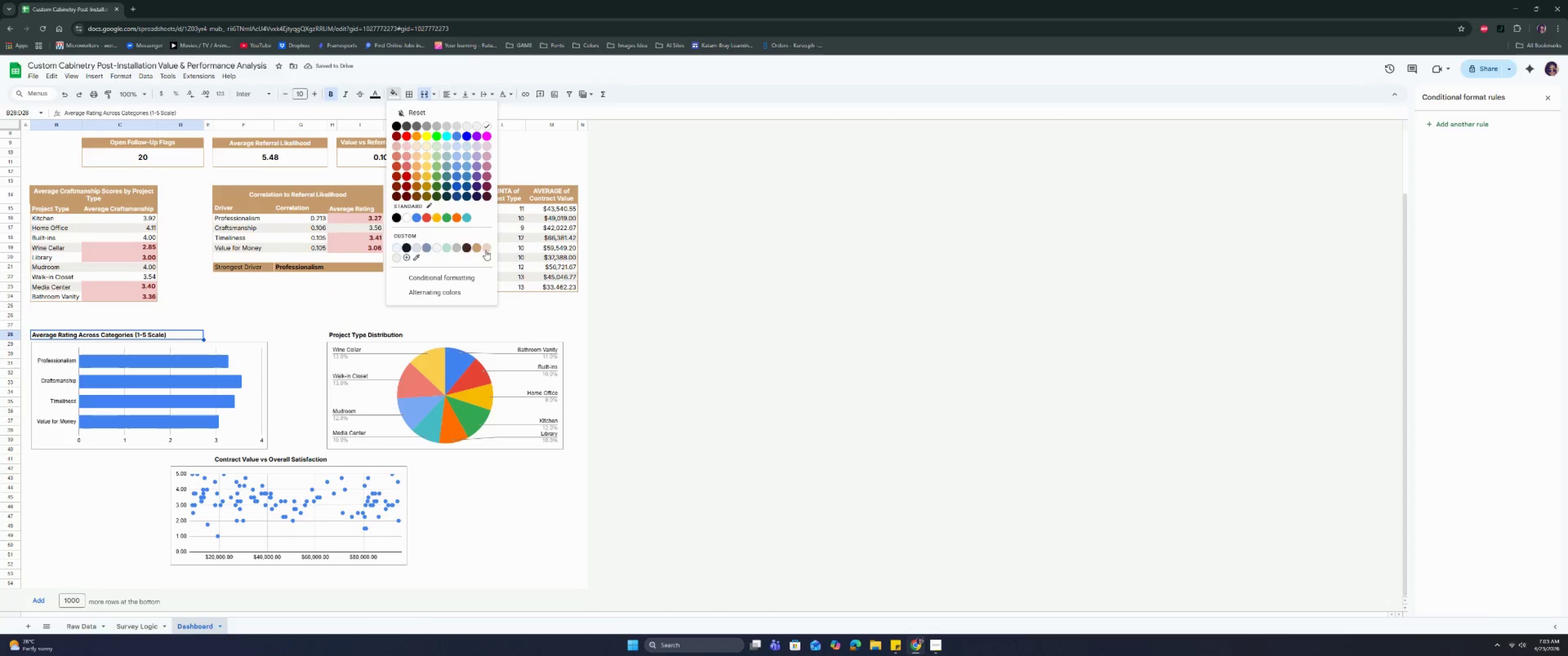 
left_click([476, 250])
 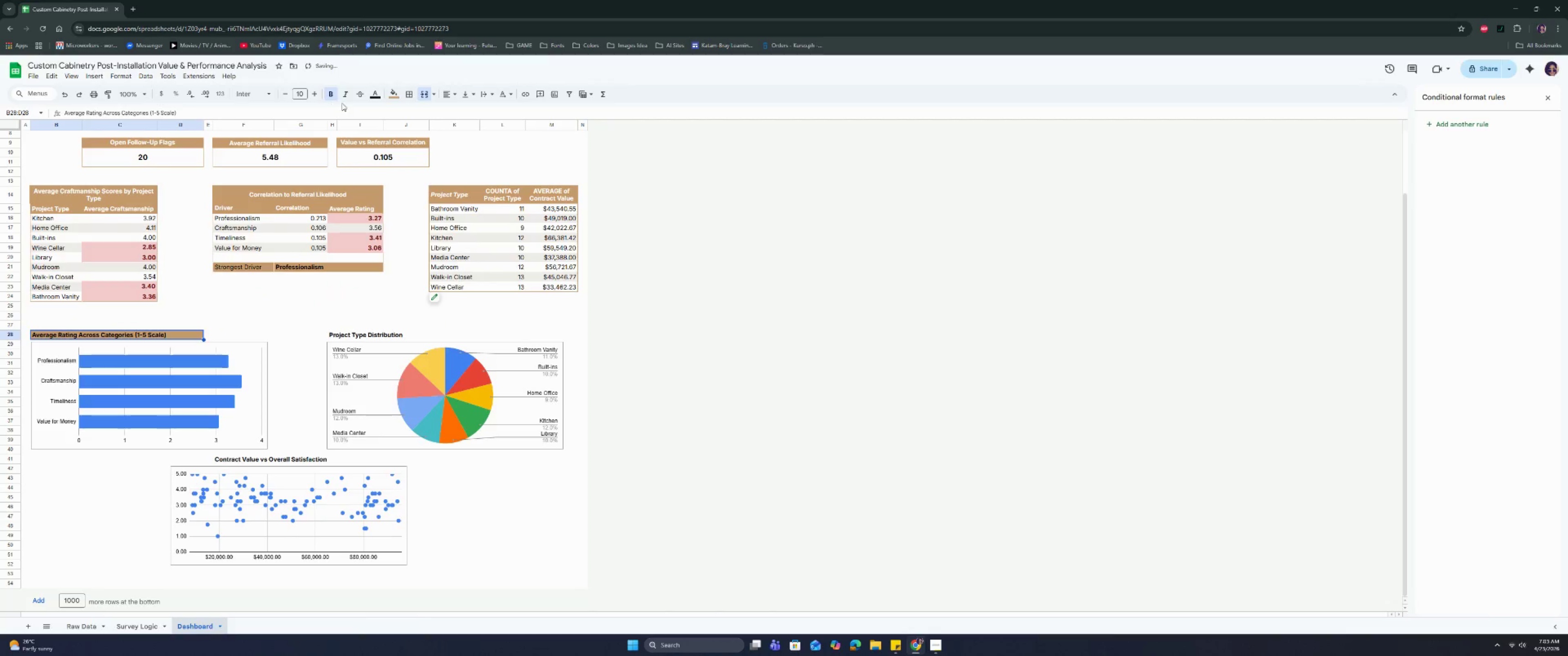 
left_click([372, 93])
 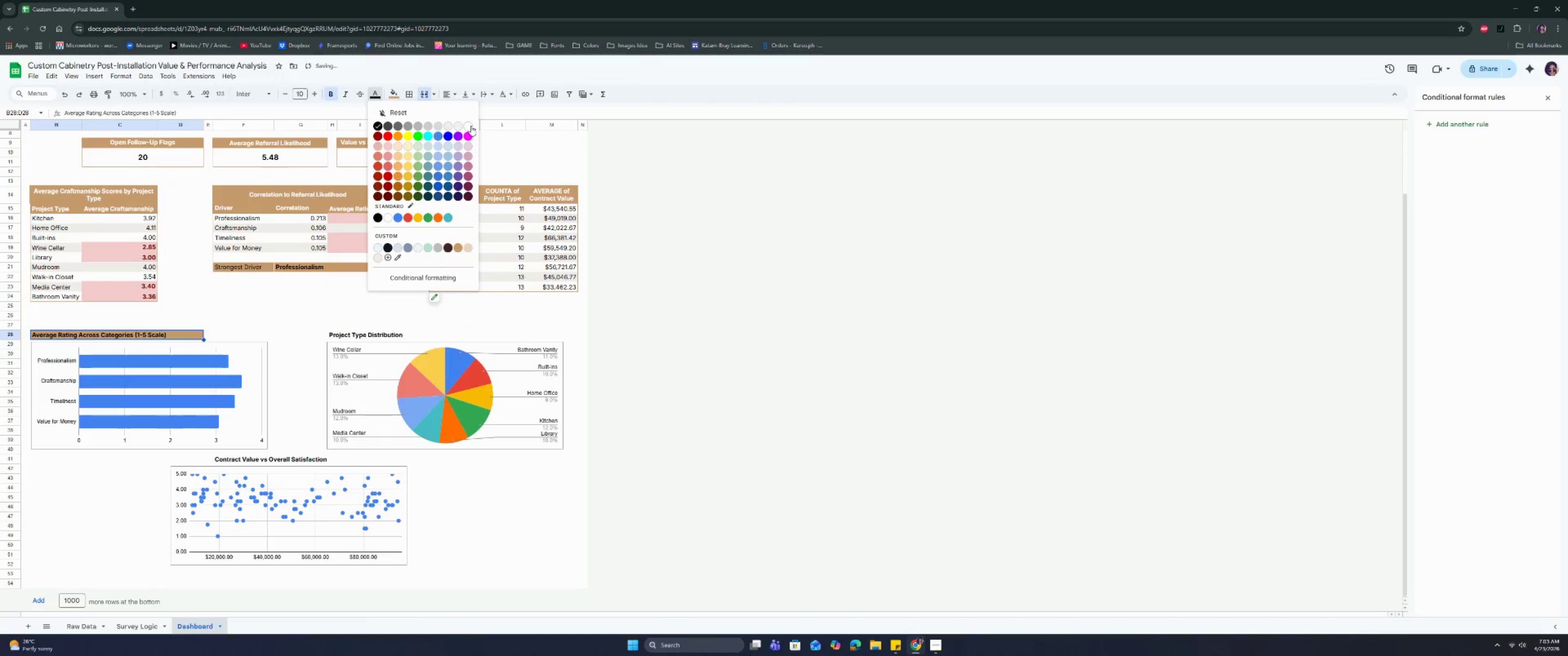 
left_click([470, 126])
 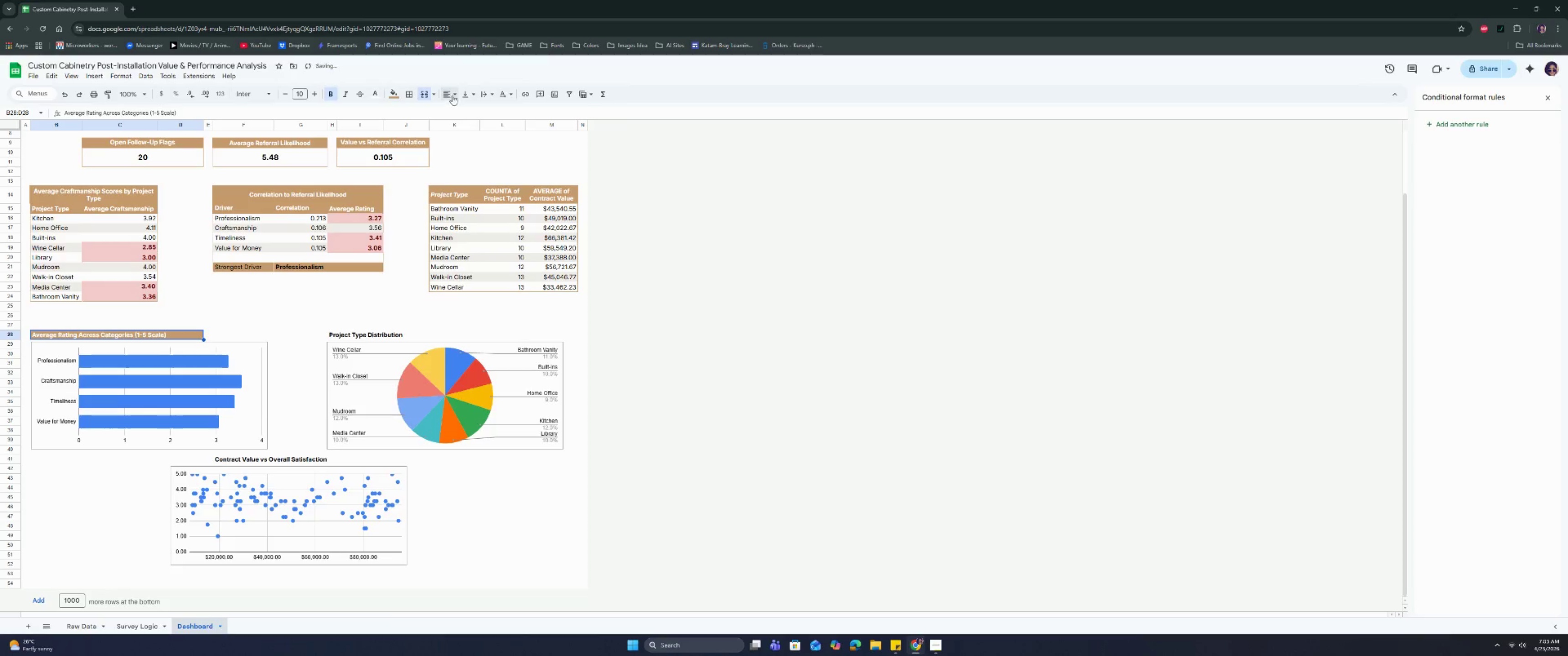 
left_click([467, 93])
 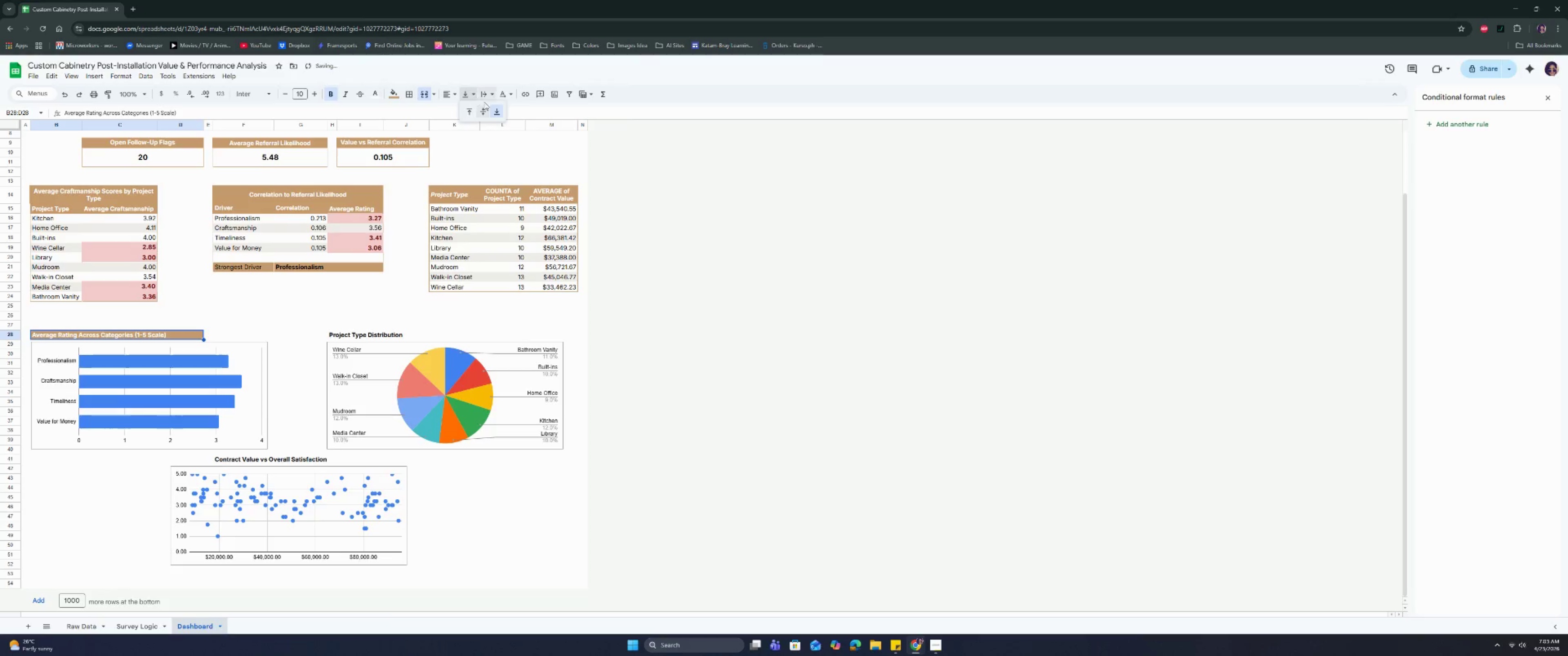 
left_click([485, 109])
 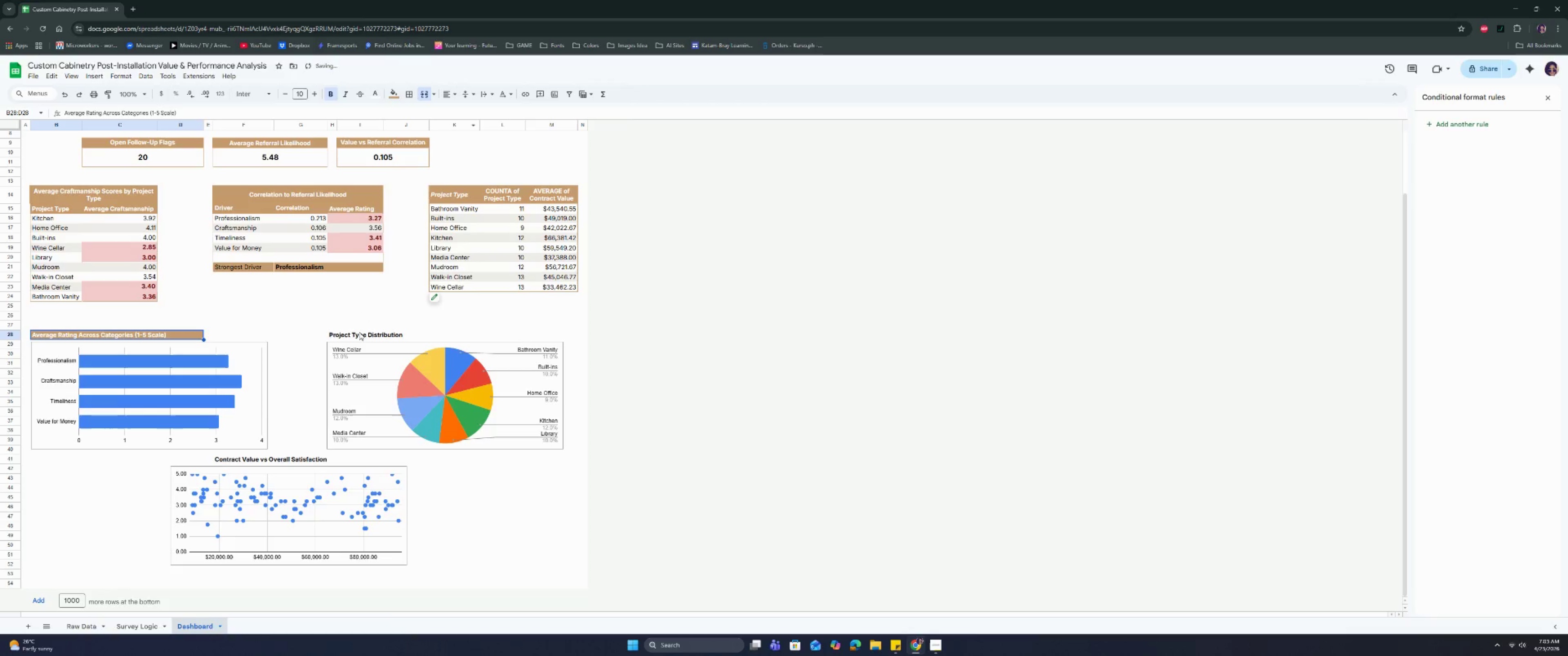 
left_click([359, 333])
 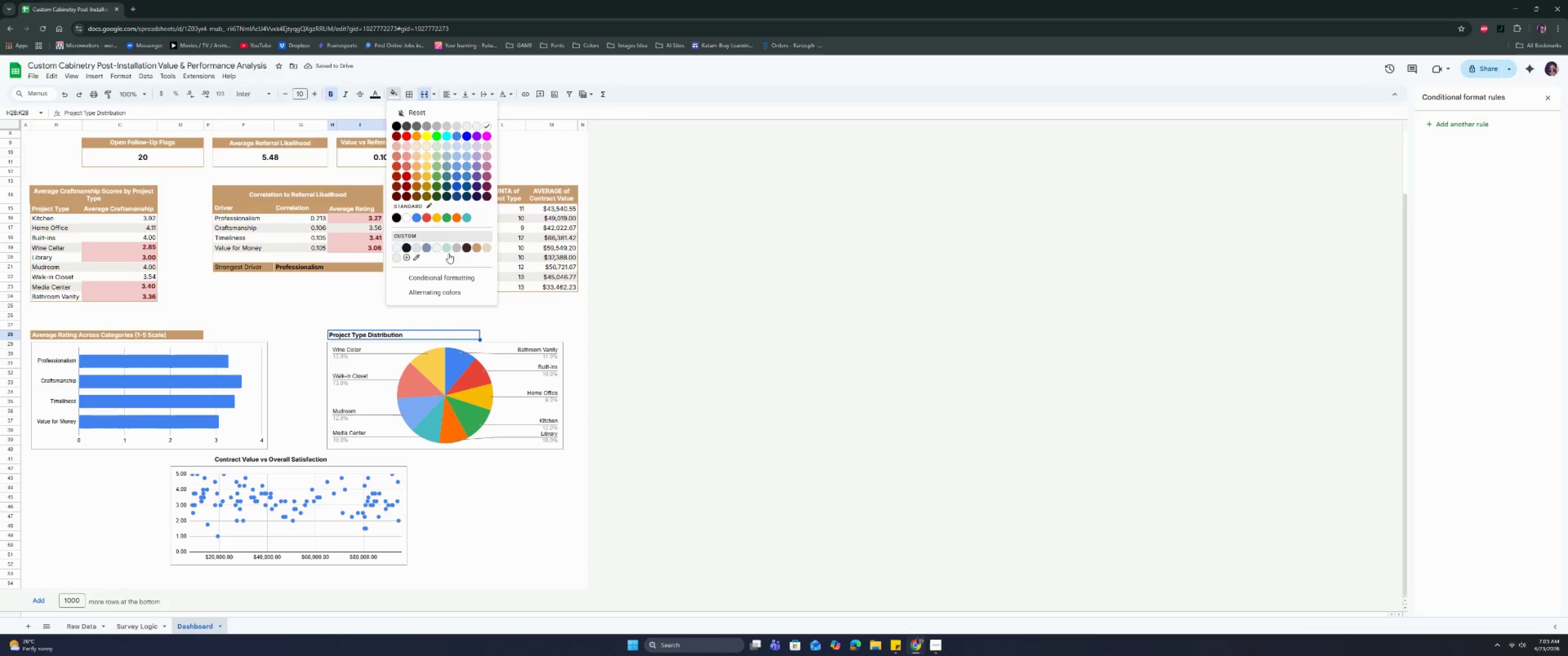 
left_click([478, 250])
 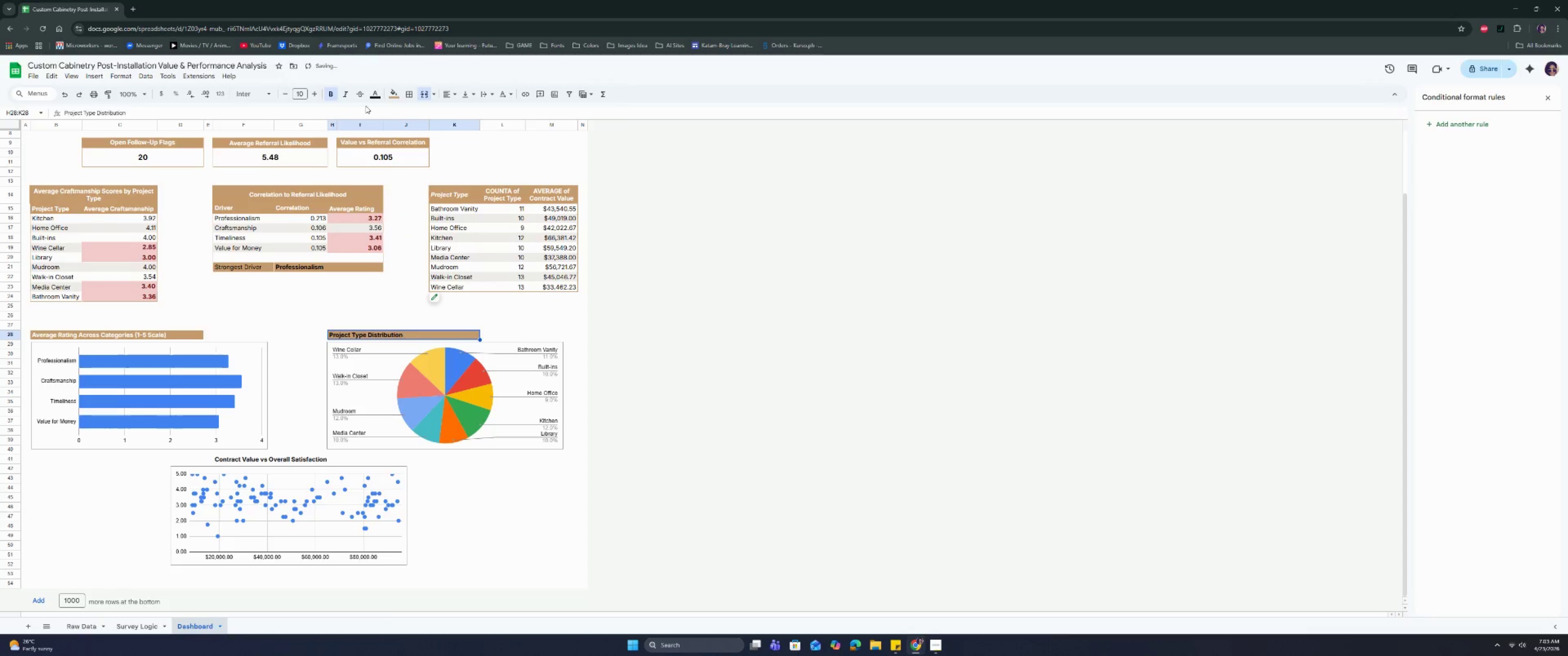 
left_click([375, 96])
 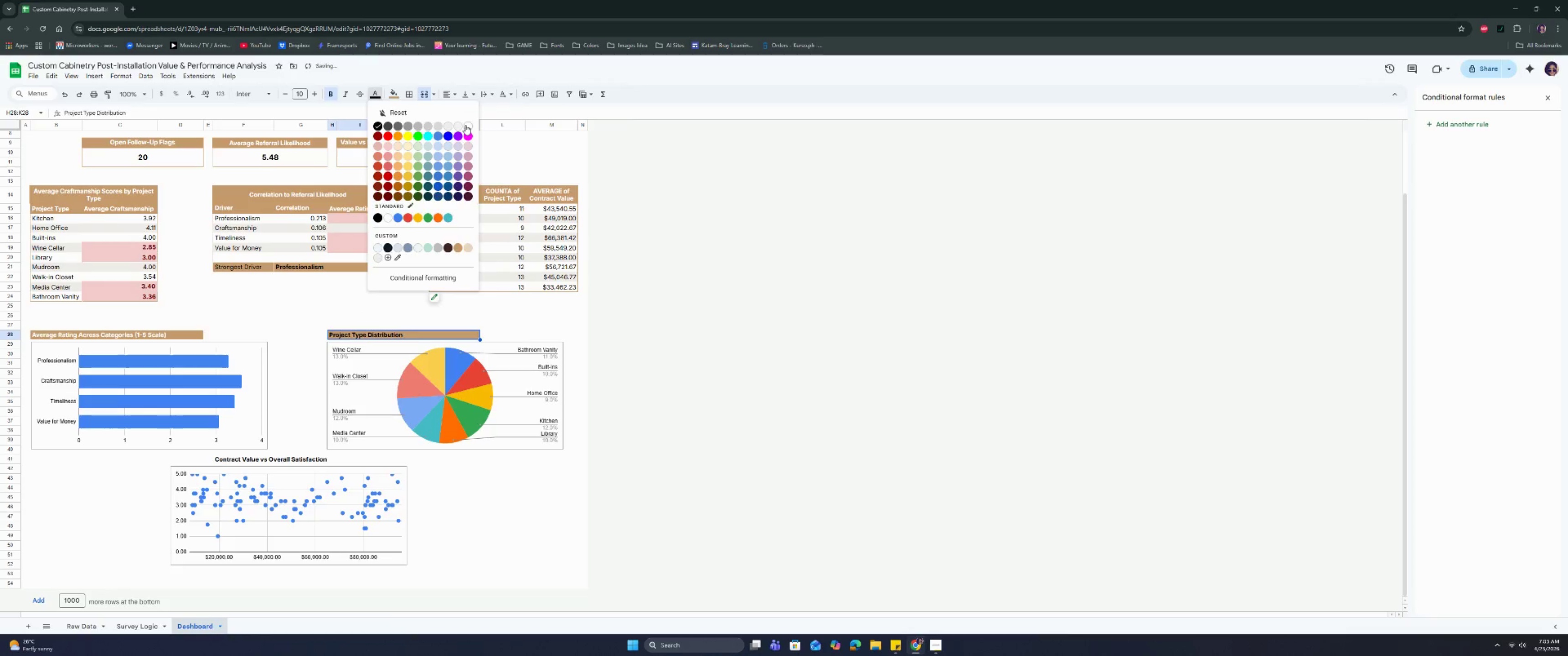 
left_click([466, 125])
 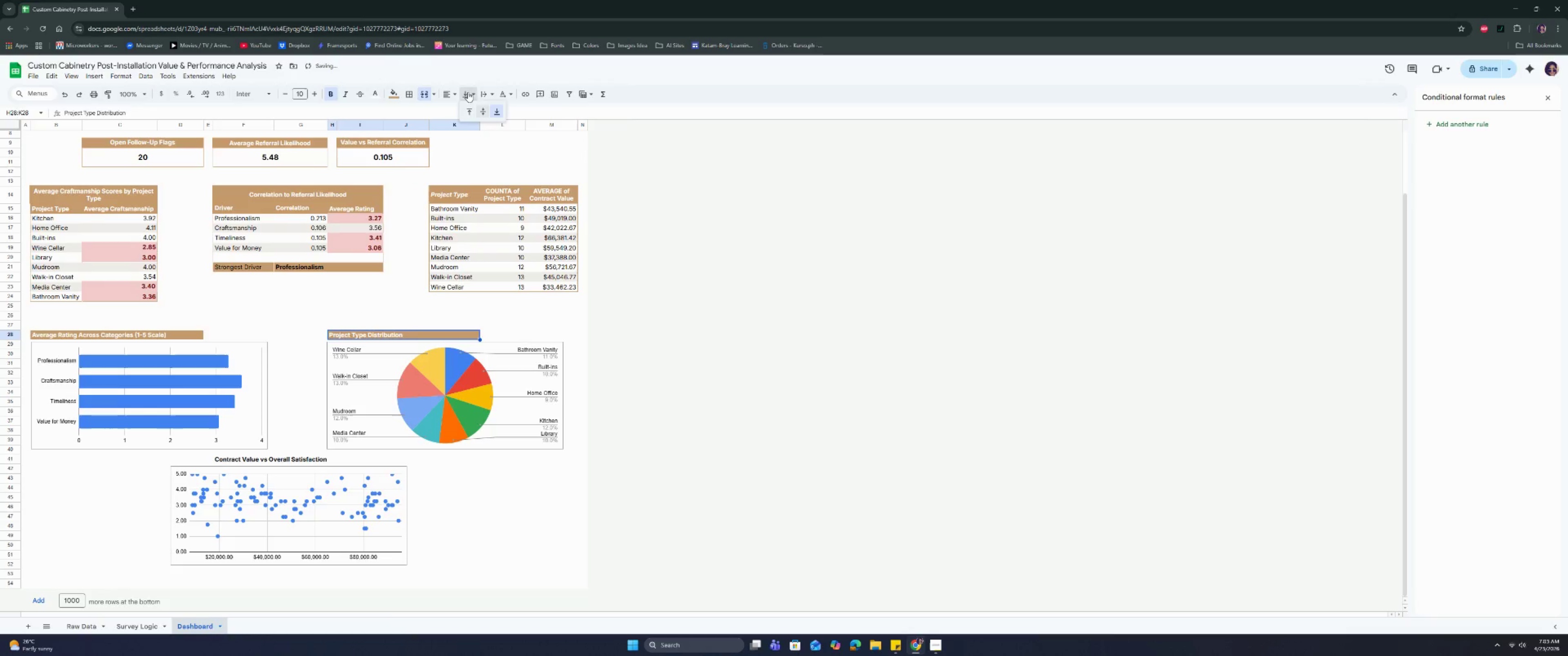 
double_click([485, 107])
 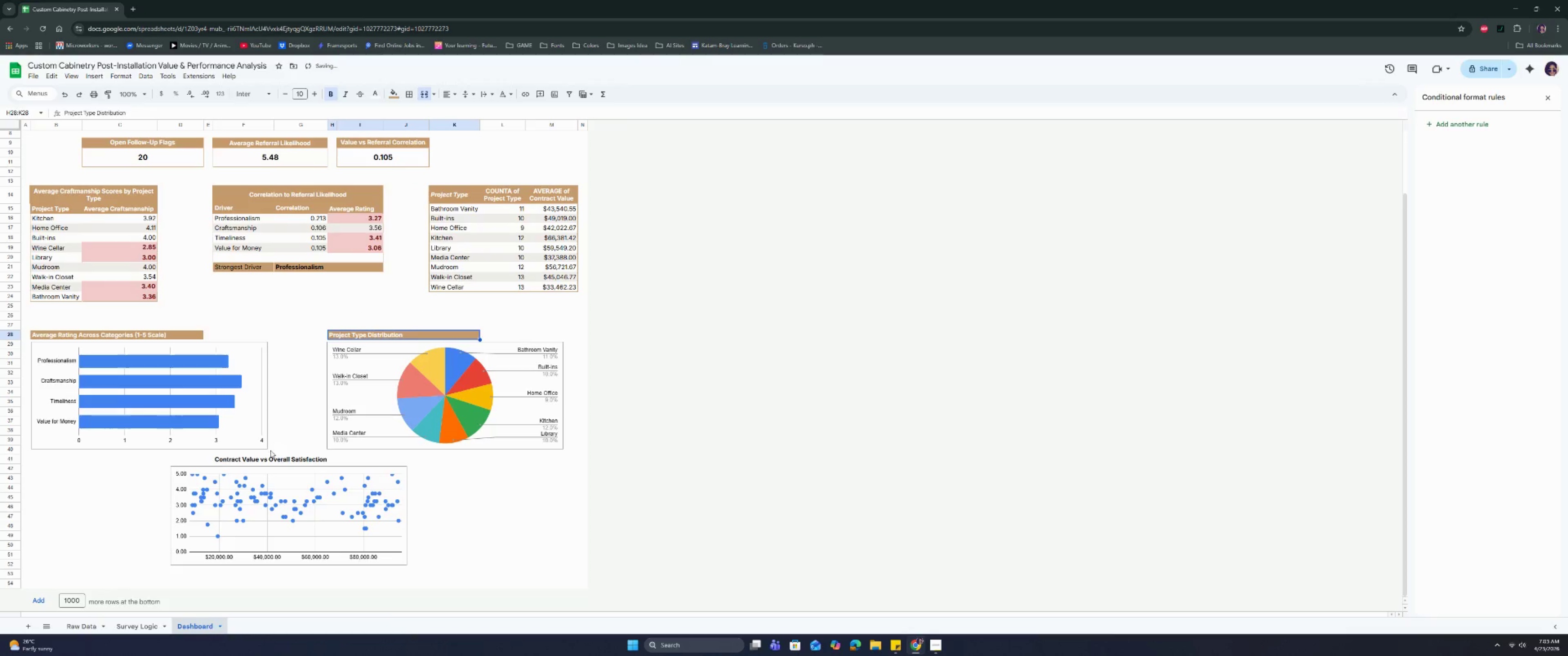 
left_click([265, 461])
 